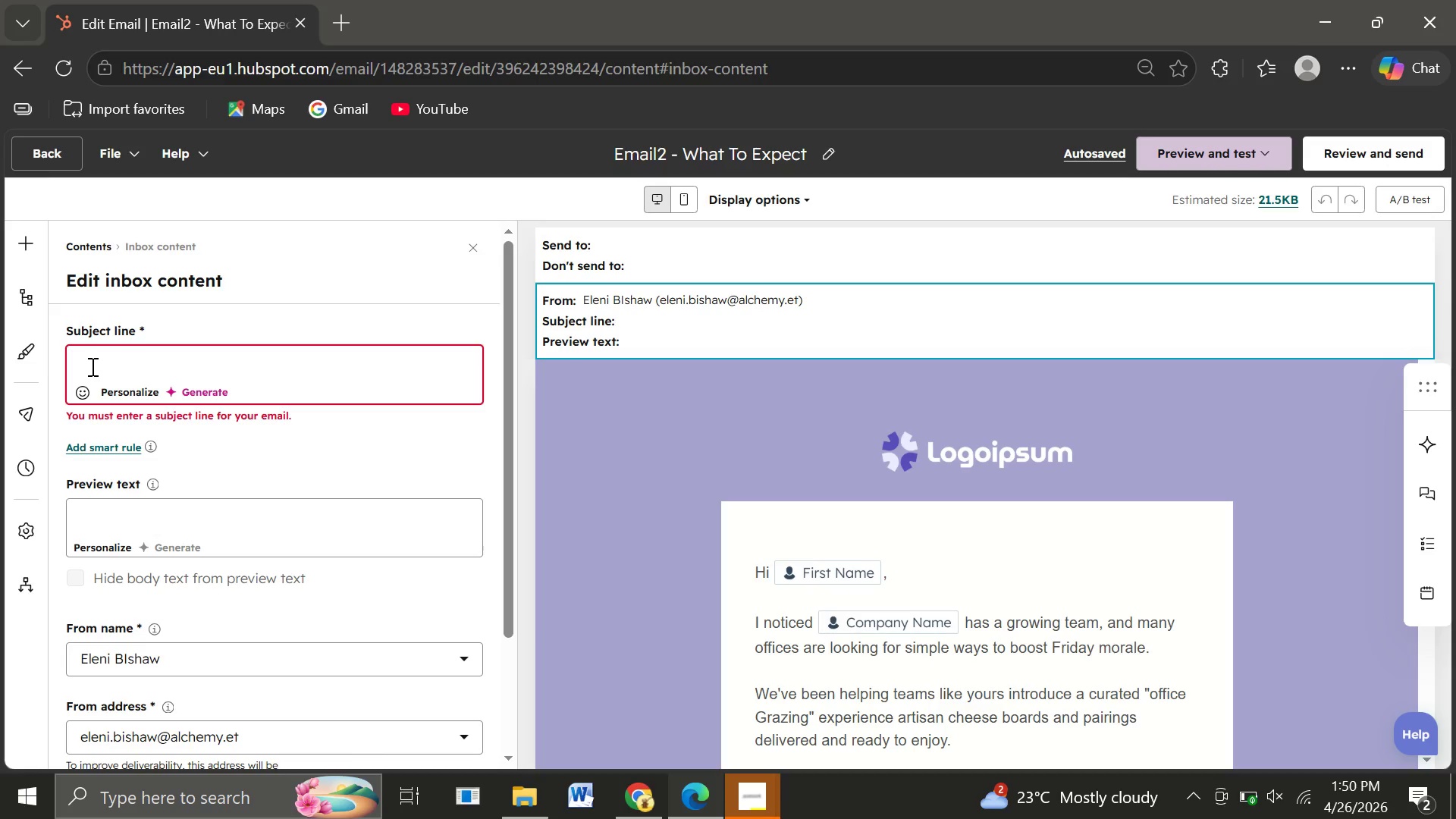 
type(What your design review will actually look like)
 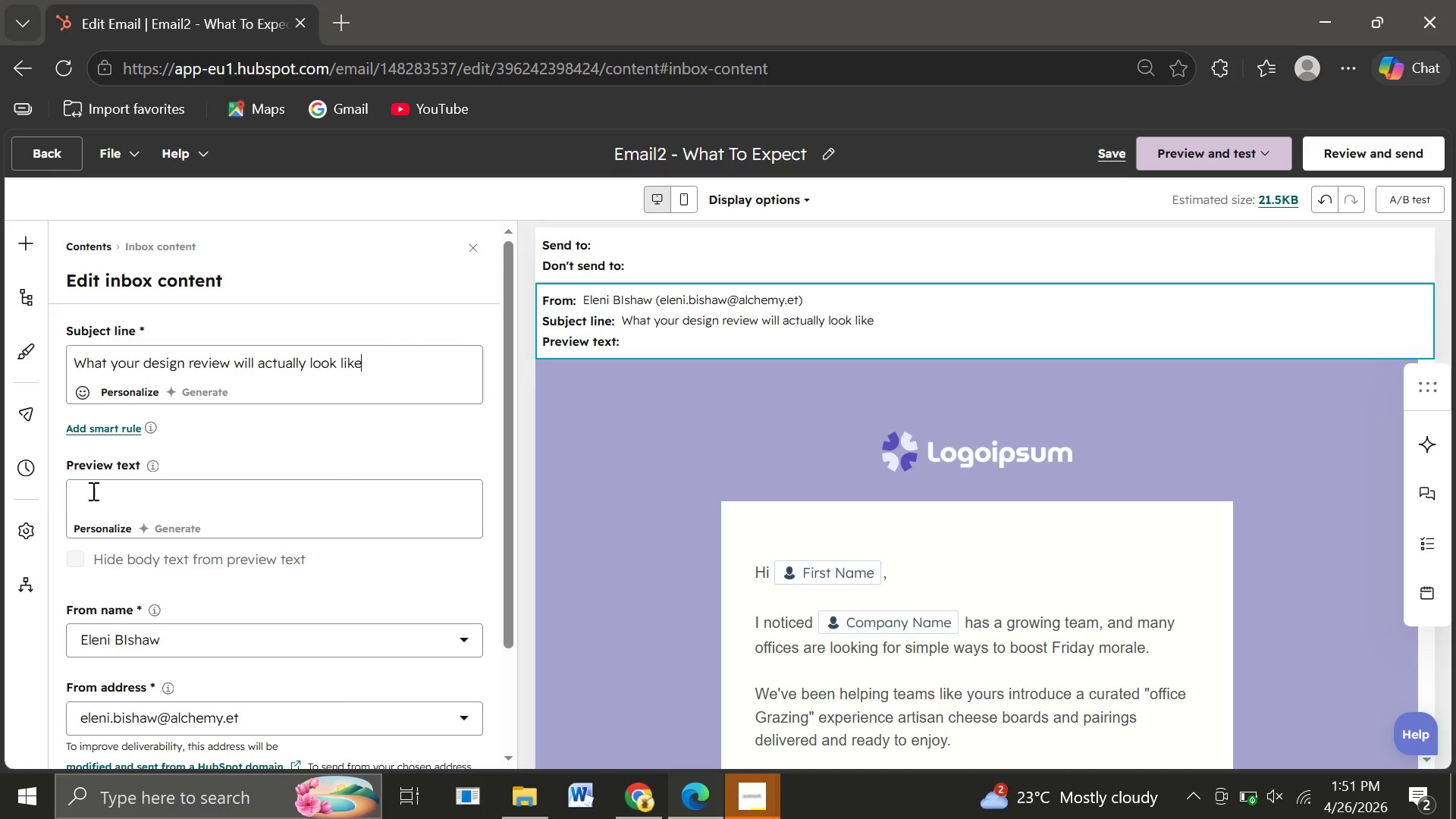 
left_click([93, 495])
 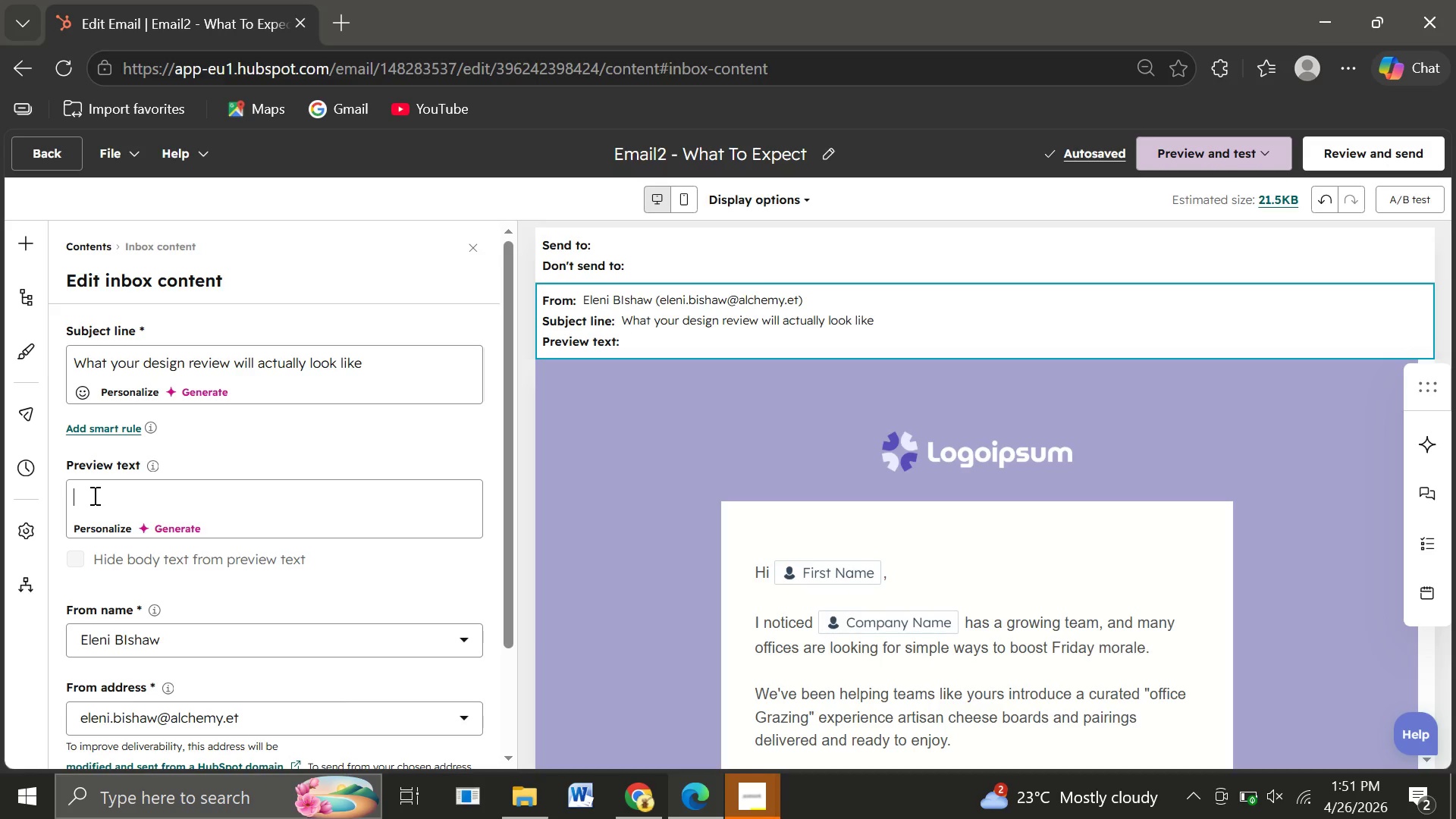 
type(It's simplere)
key(Backspace)
type( )
 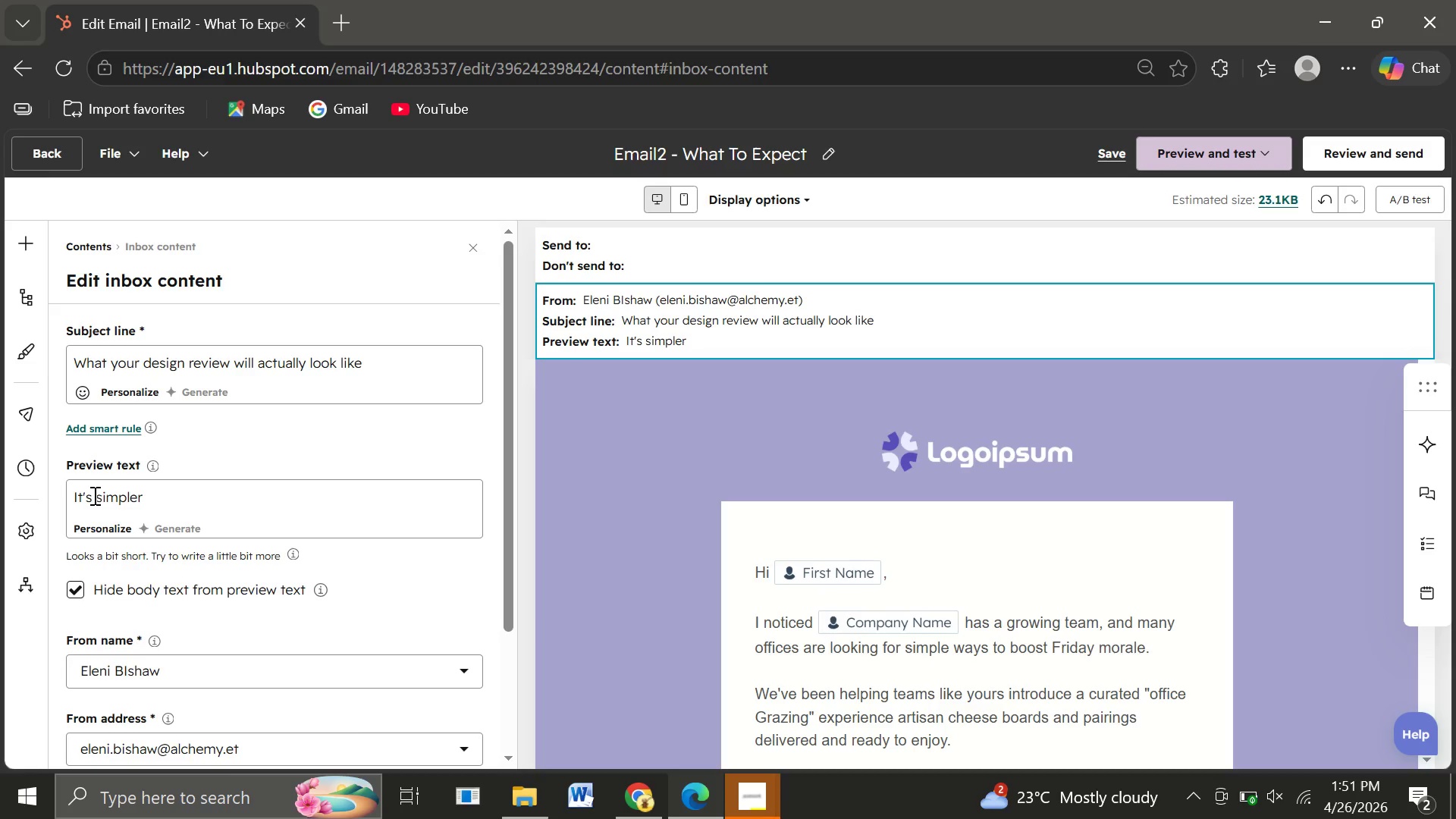 
hold_key(key=ShiftRight, duration=0.77)
 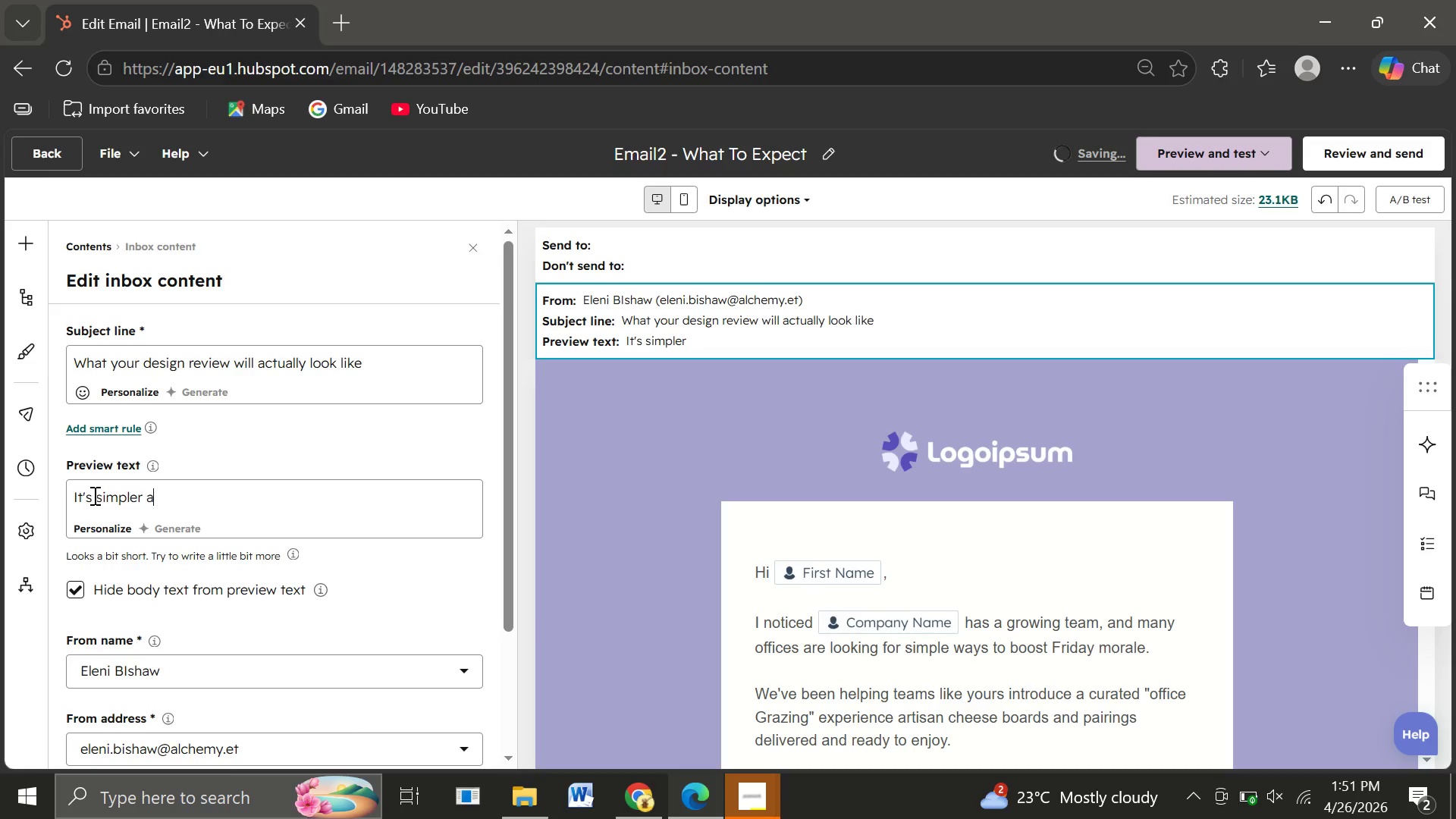 
type(and faster than most people expect)
 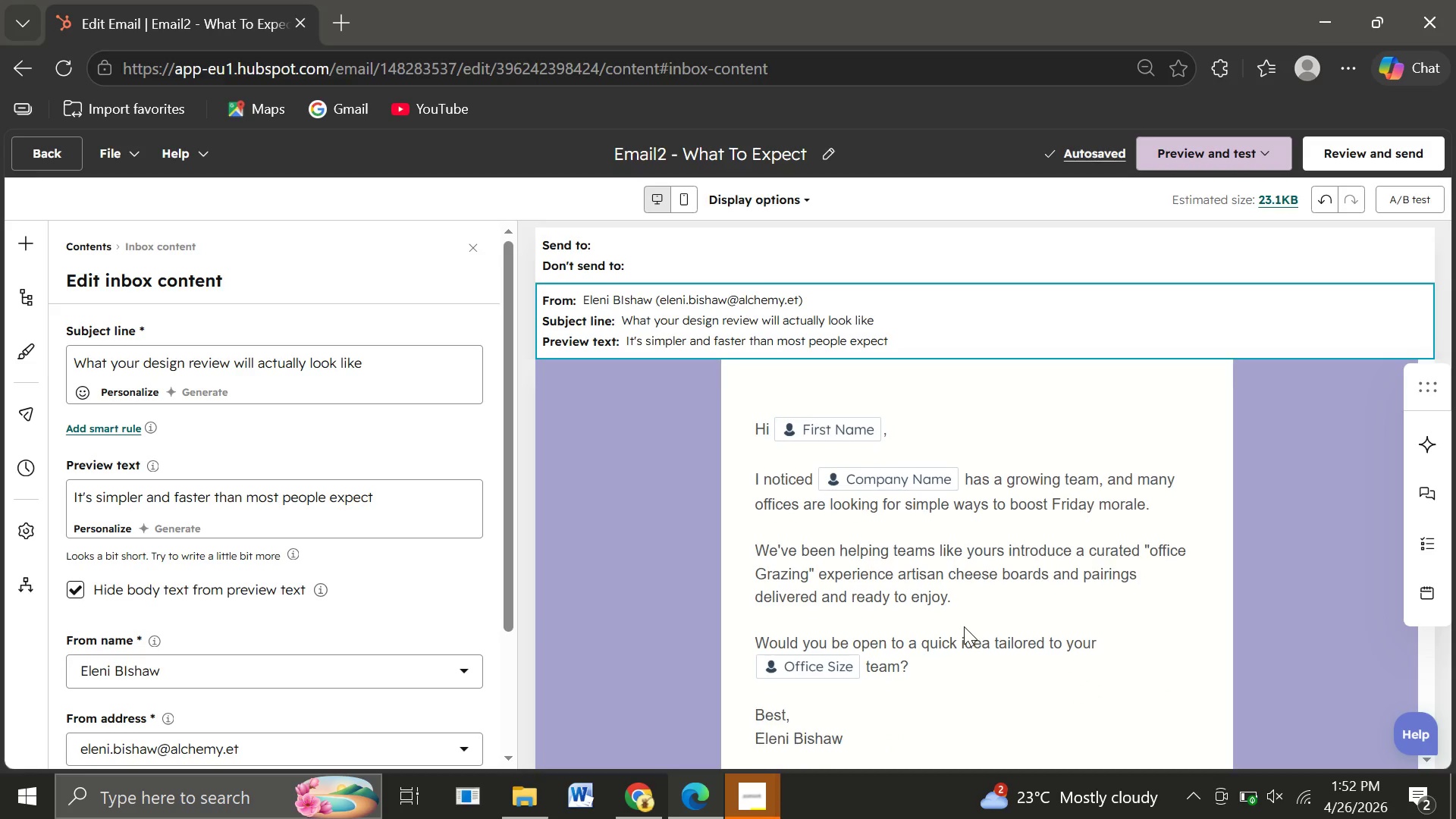 
wait(8.91)
 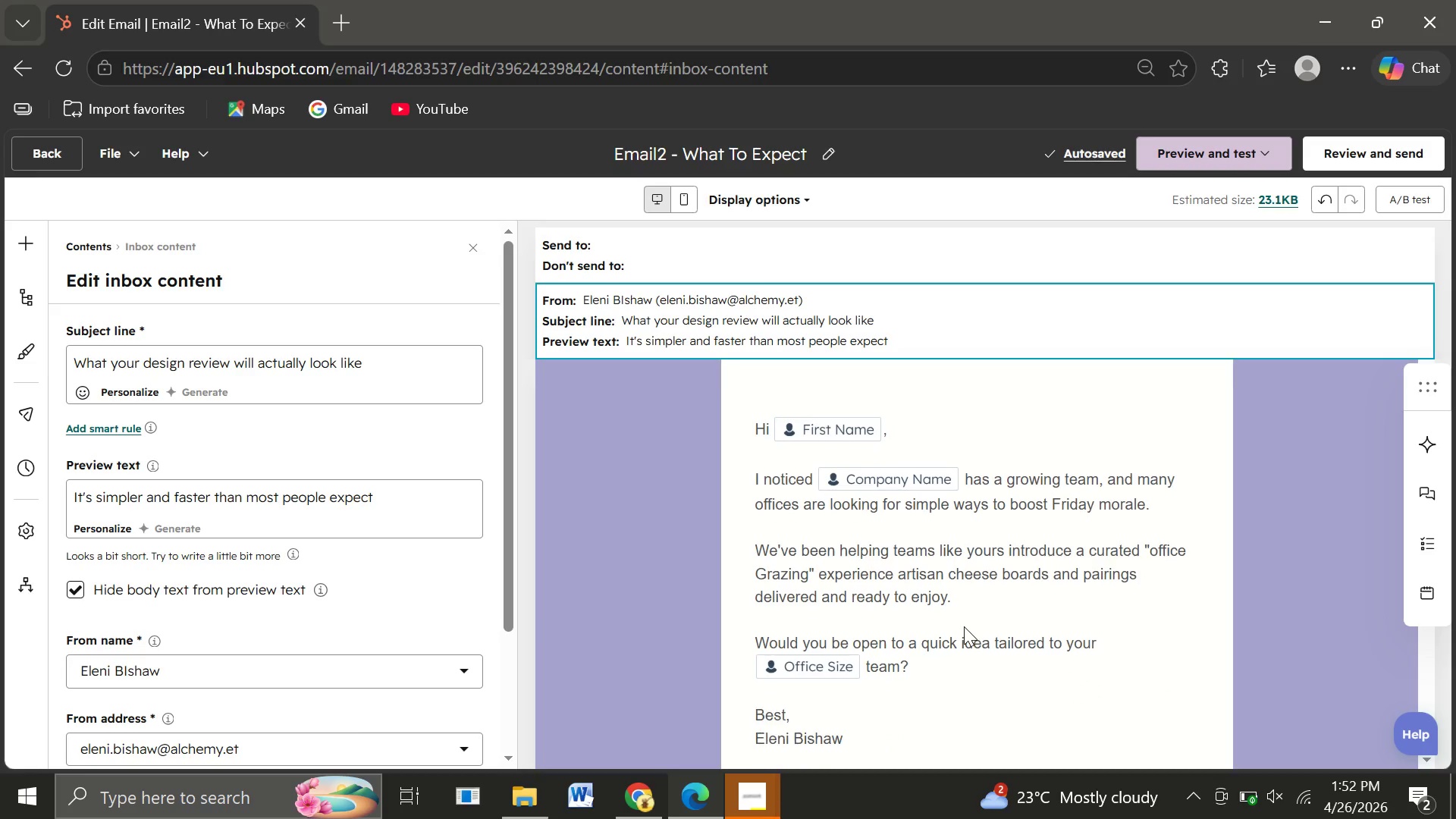 
left_click_drag(start_coordinate=[752, 284], to_coordinate=[751, 290])
 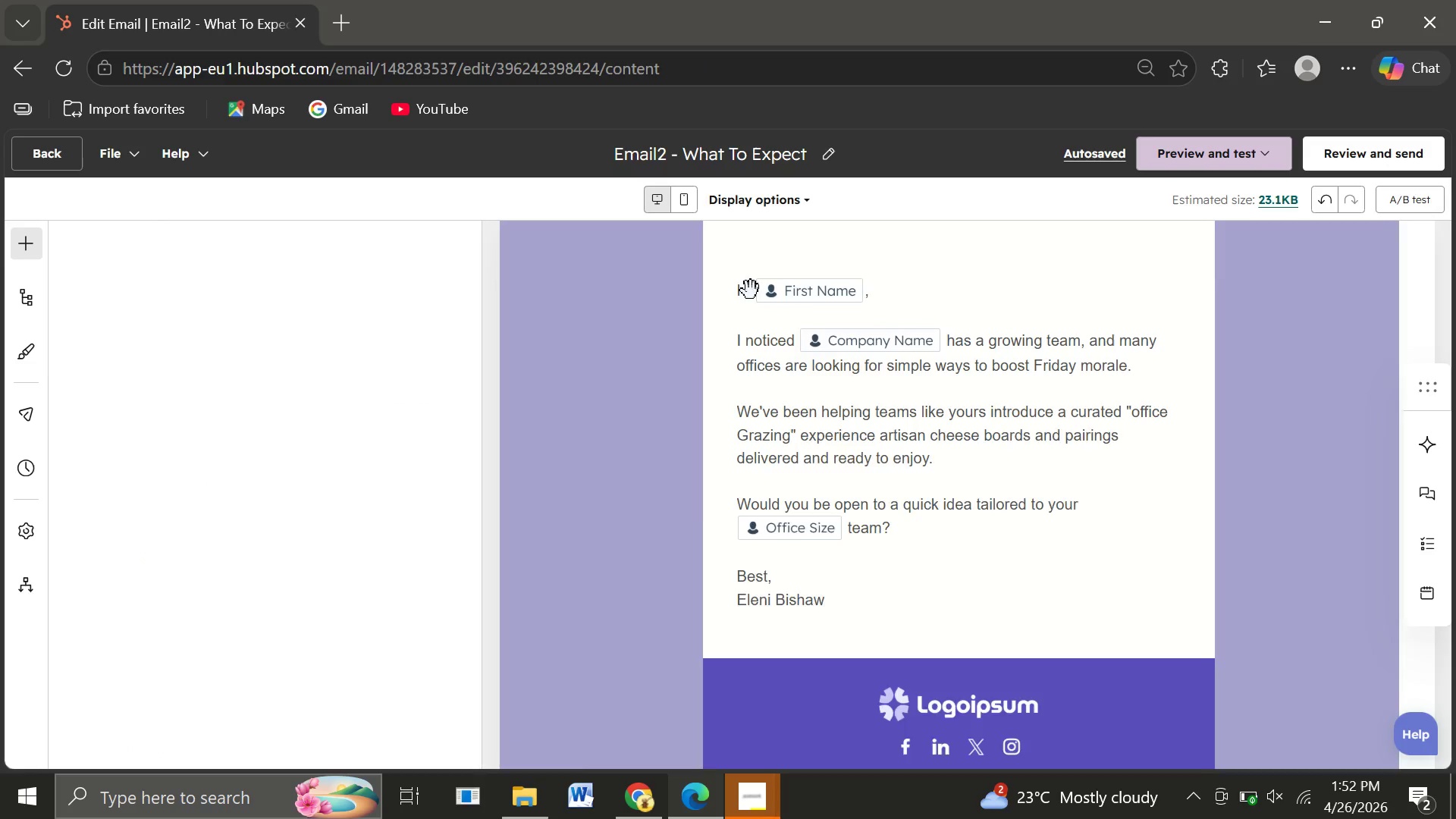 
left_click([751, 290])
 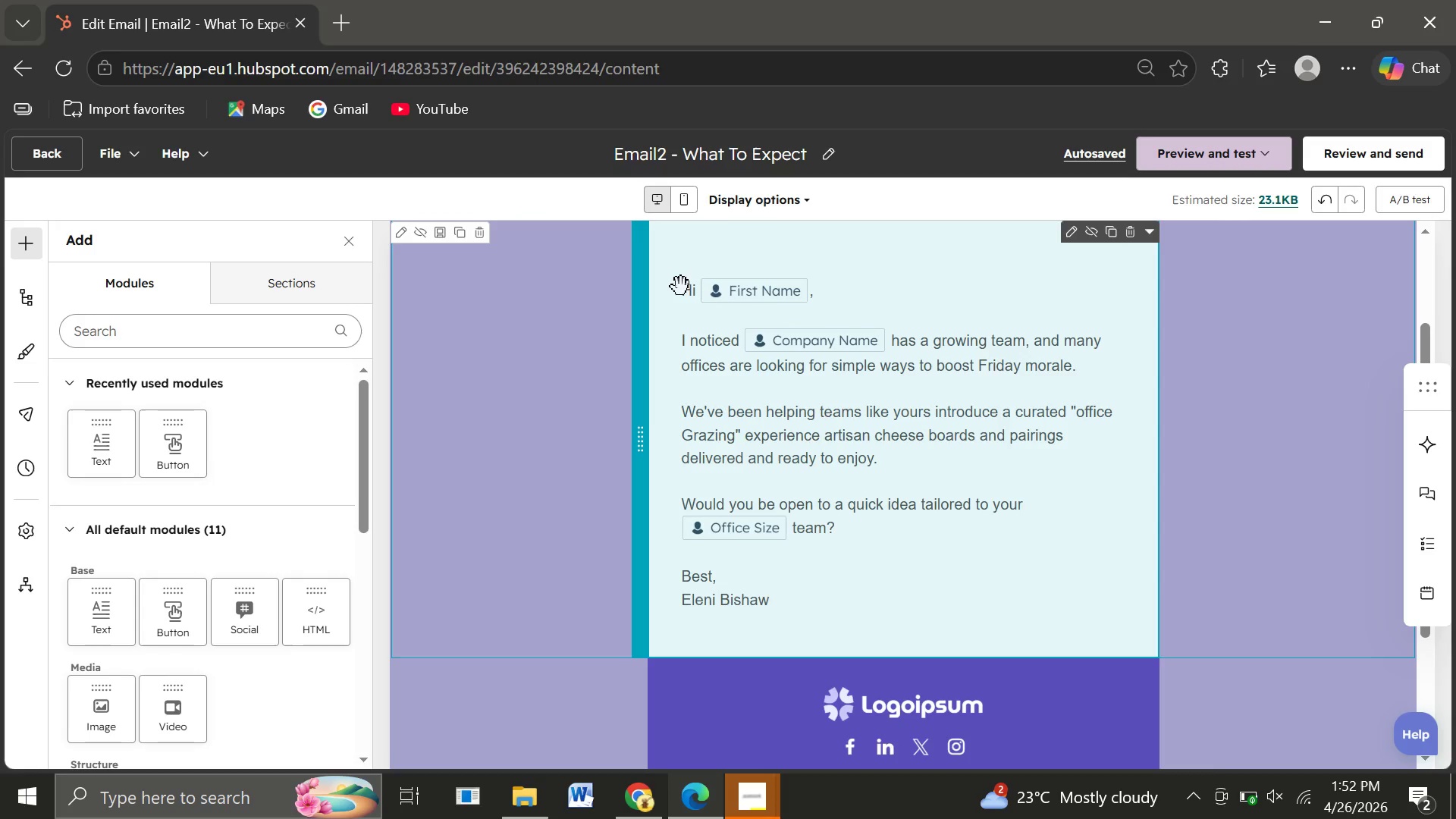 
left_click([681, 287])
 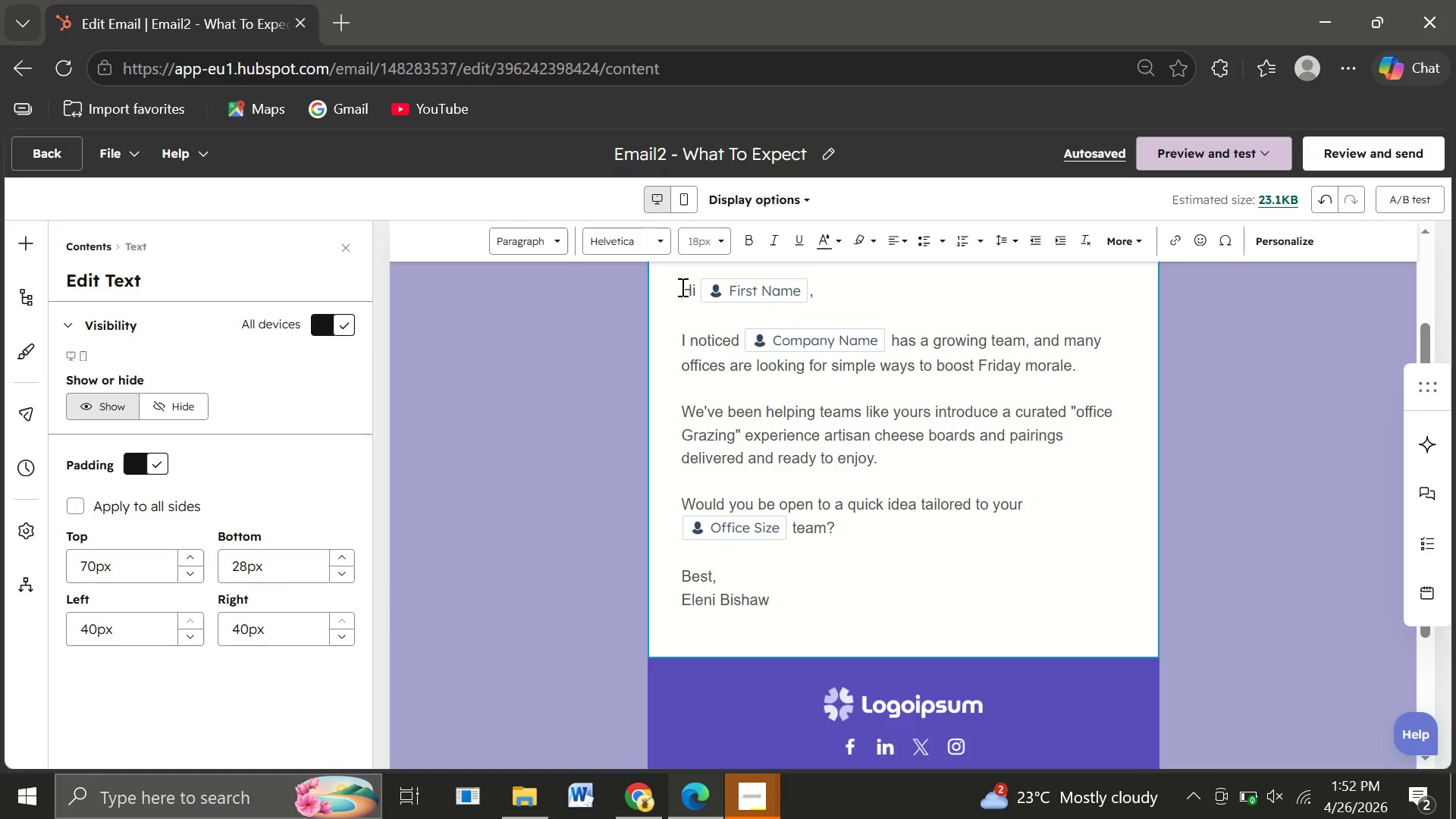 
left_click_drag(start_coordinate=[681, 287], to_coordinate=[770, 599])
 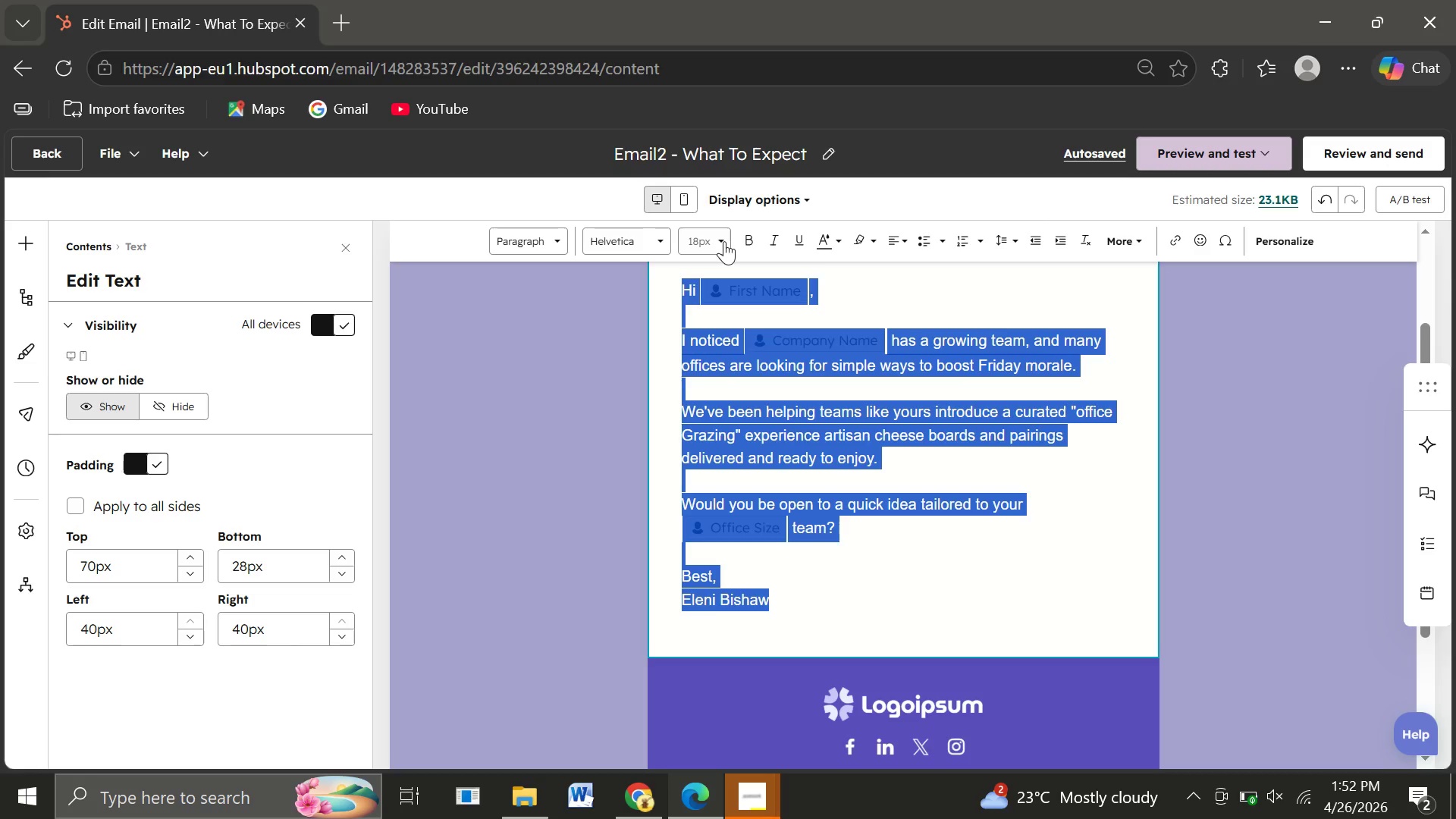 
left_click([724, 241])
 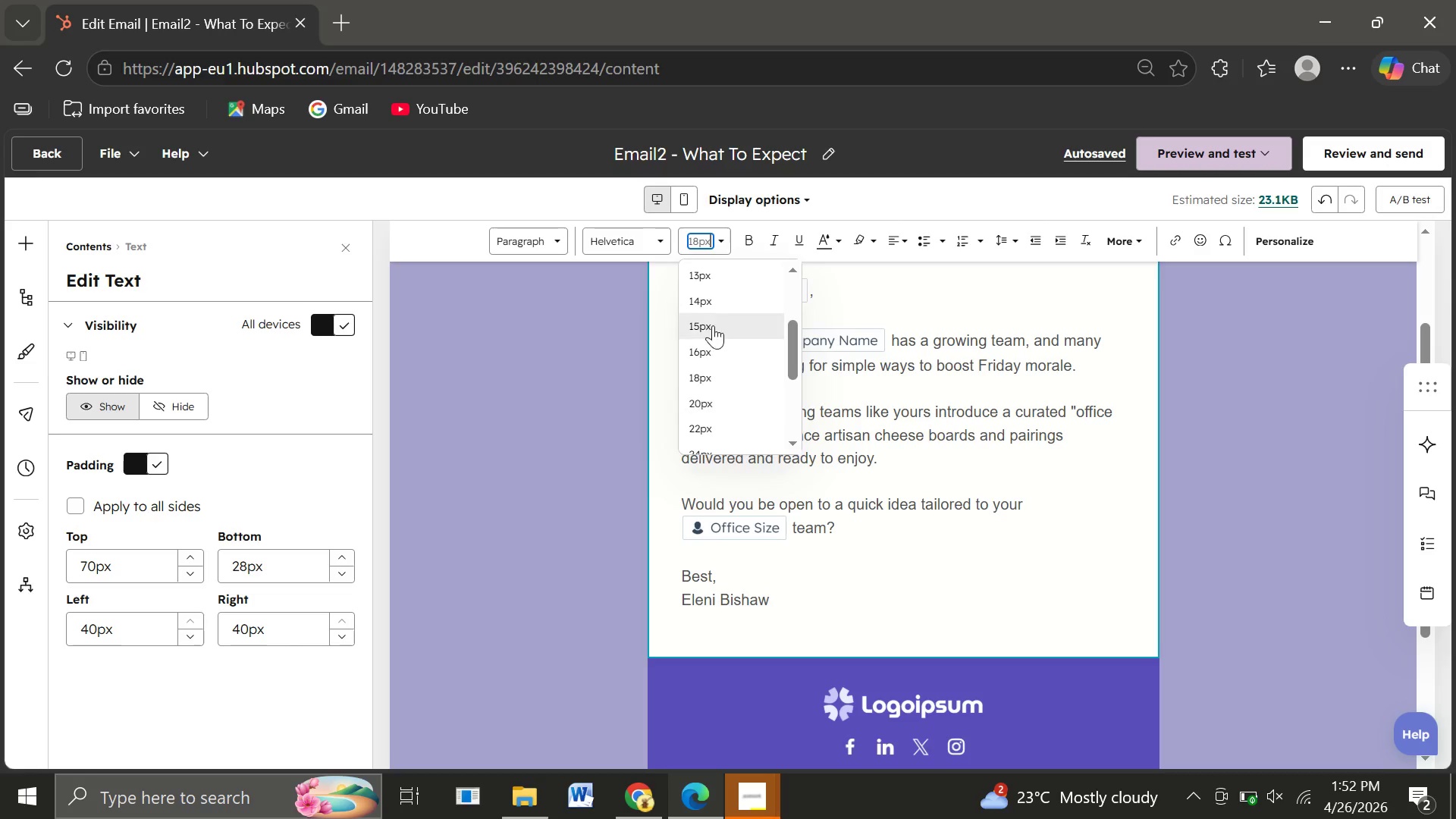 
left_click([698, 320])
 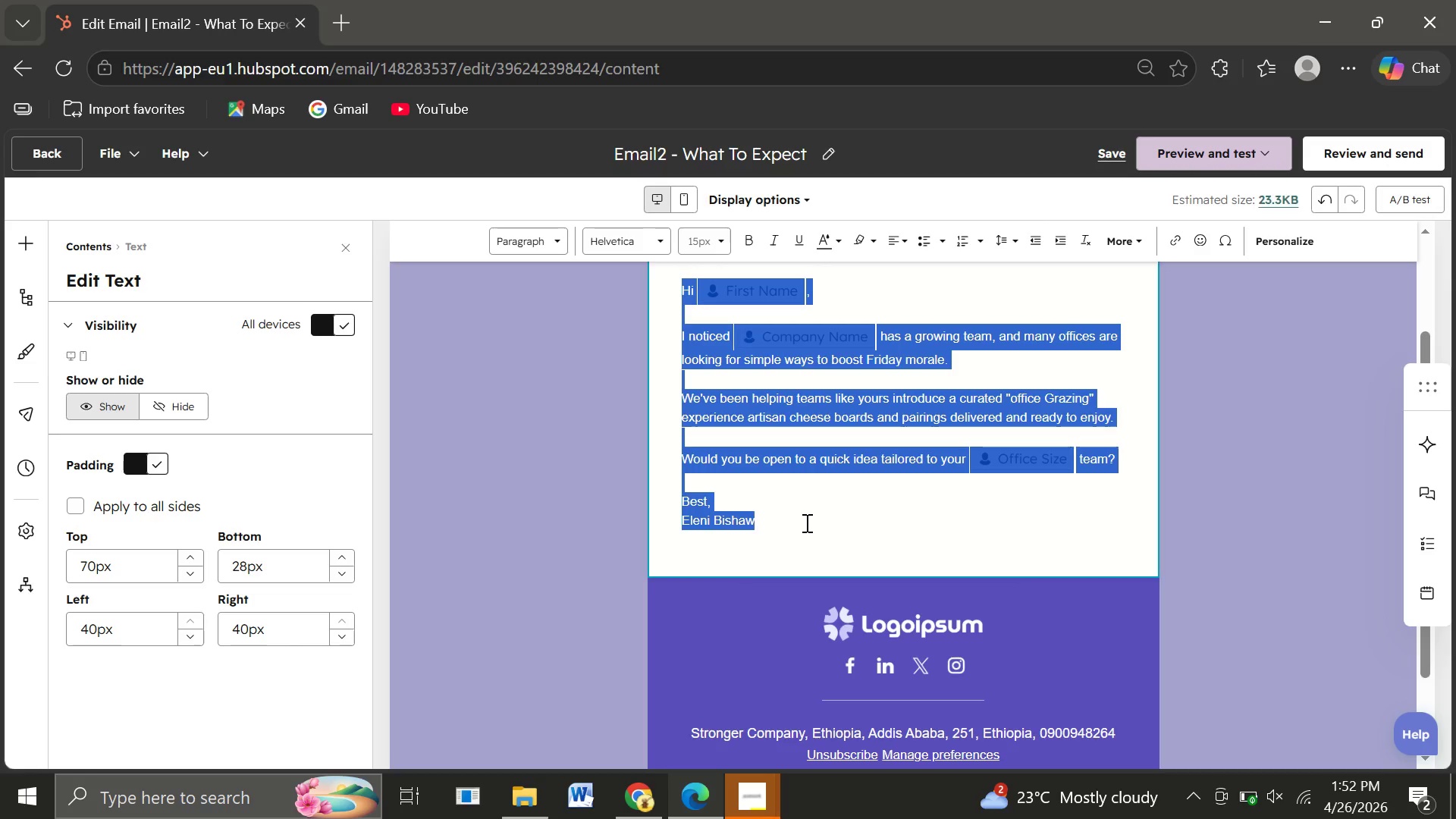 
left_click([805, 522])
 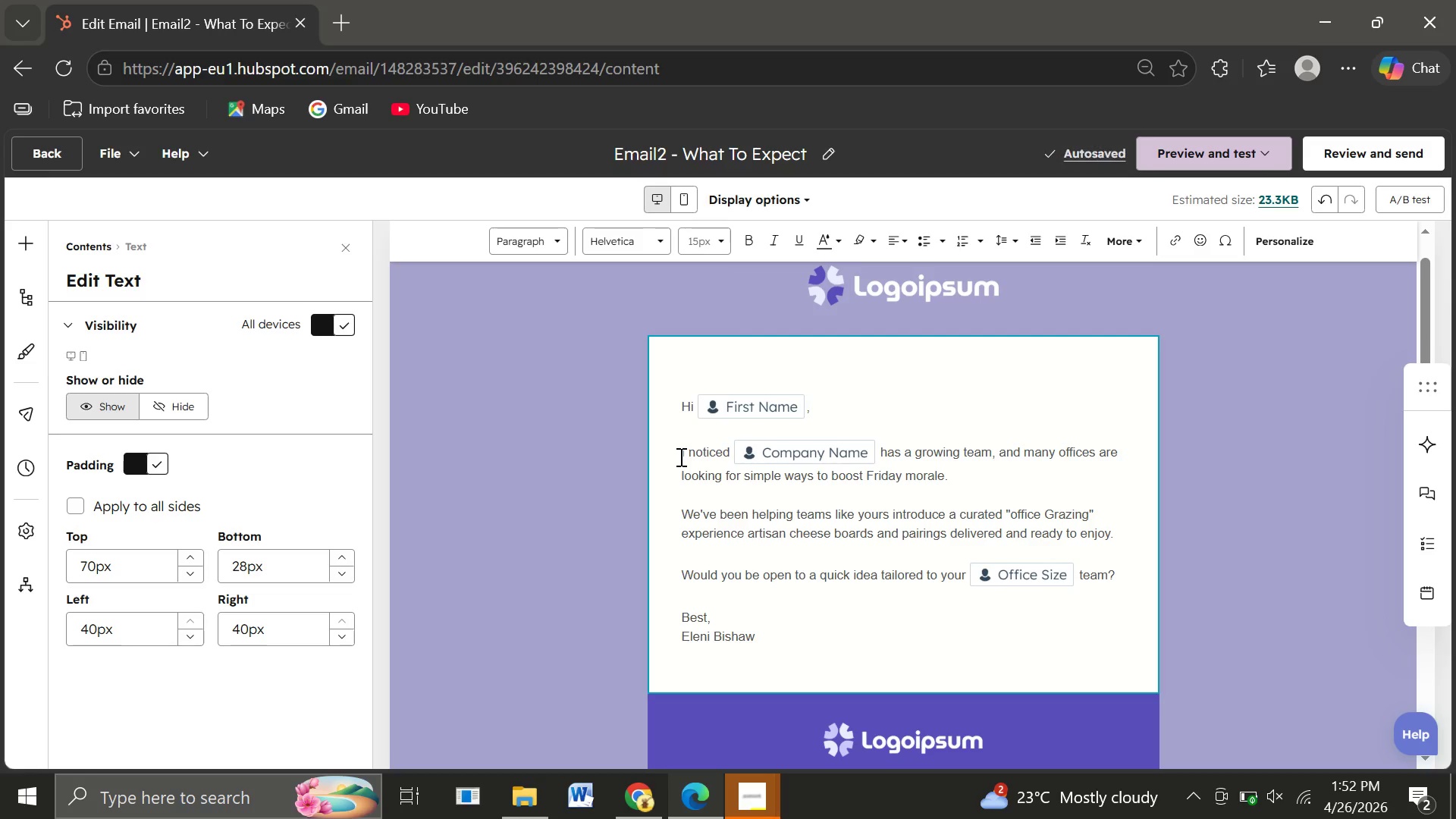 
left_click_drag(start_coordinate=[679, 457], to_coordinate=[1110, 594])
 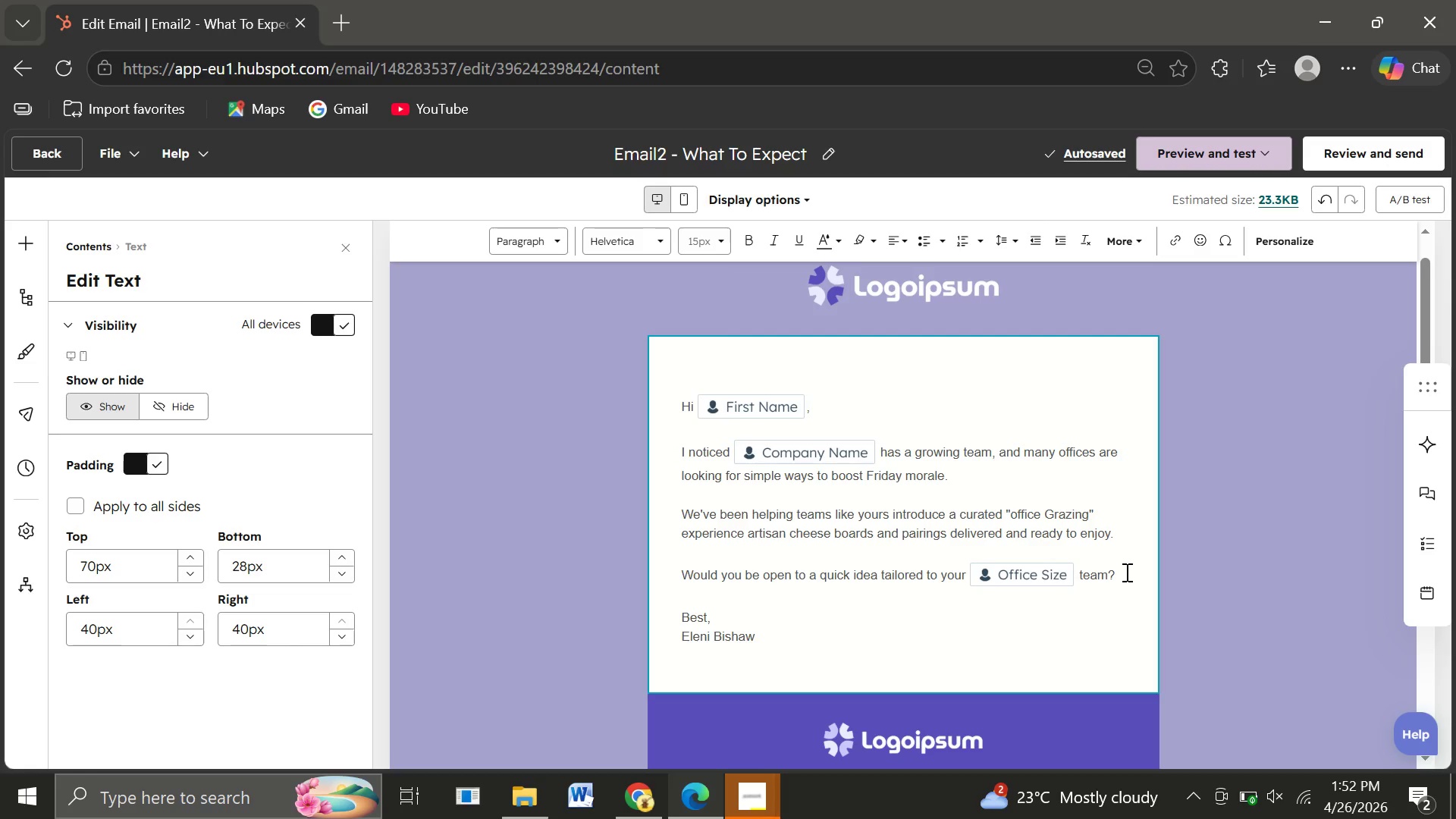 
left_click_drag(start_coordinate=[1125, 572], to_coordinate=[682, 457])
 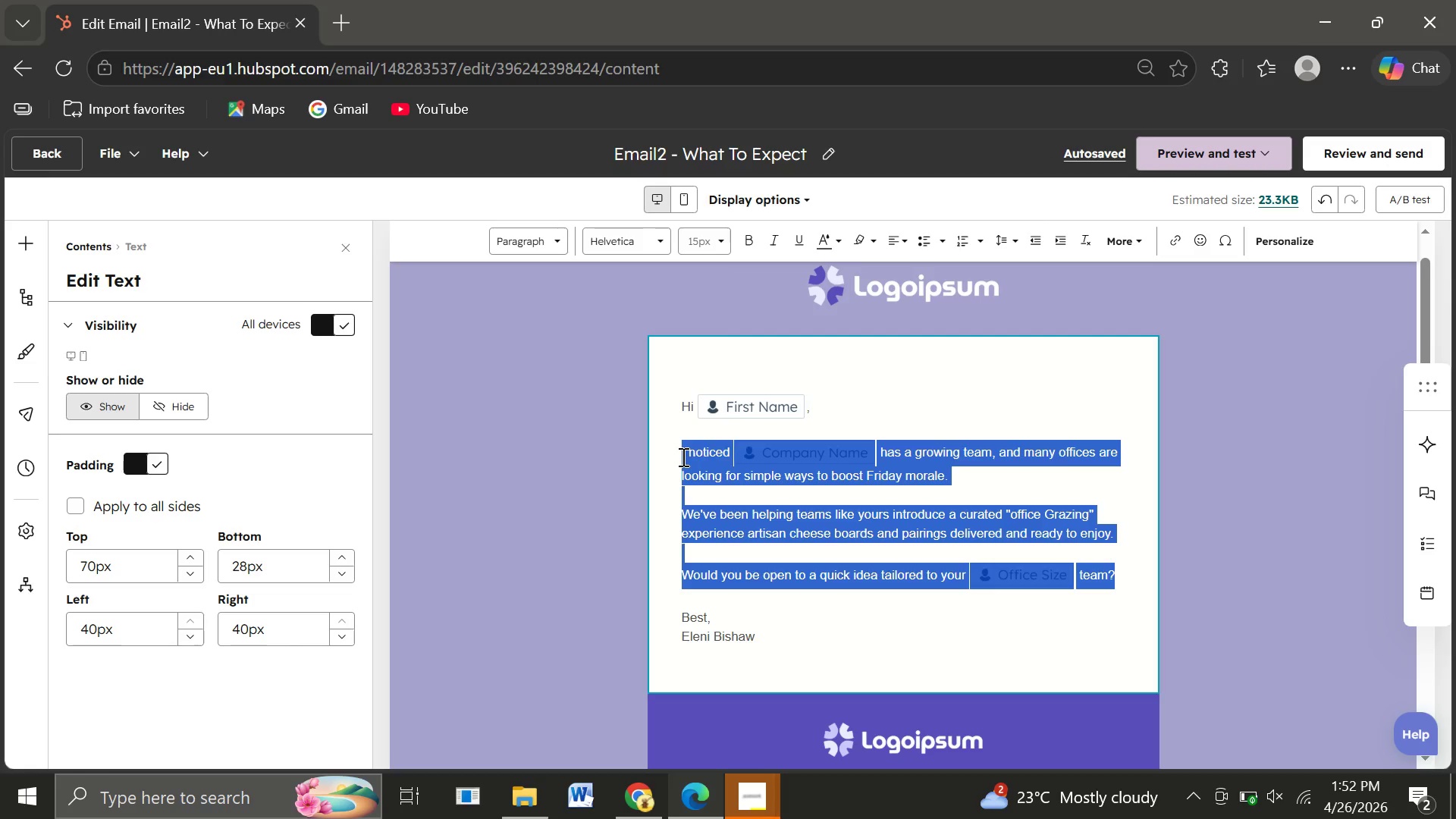 
wait(7.91)
 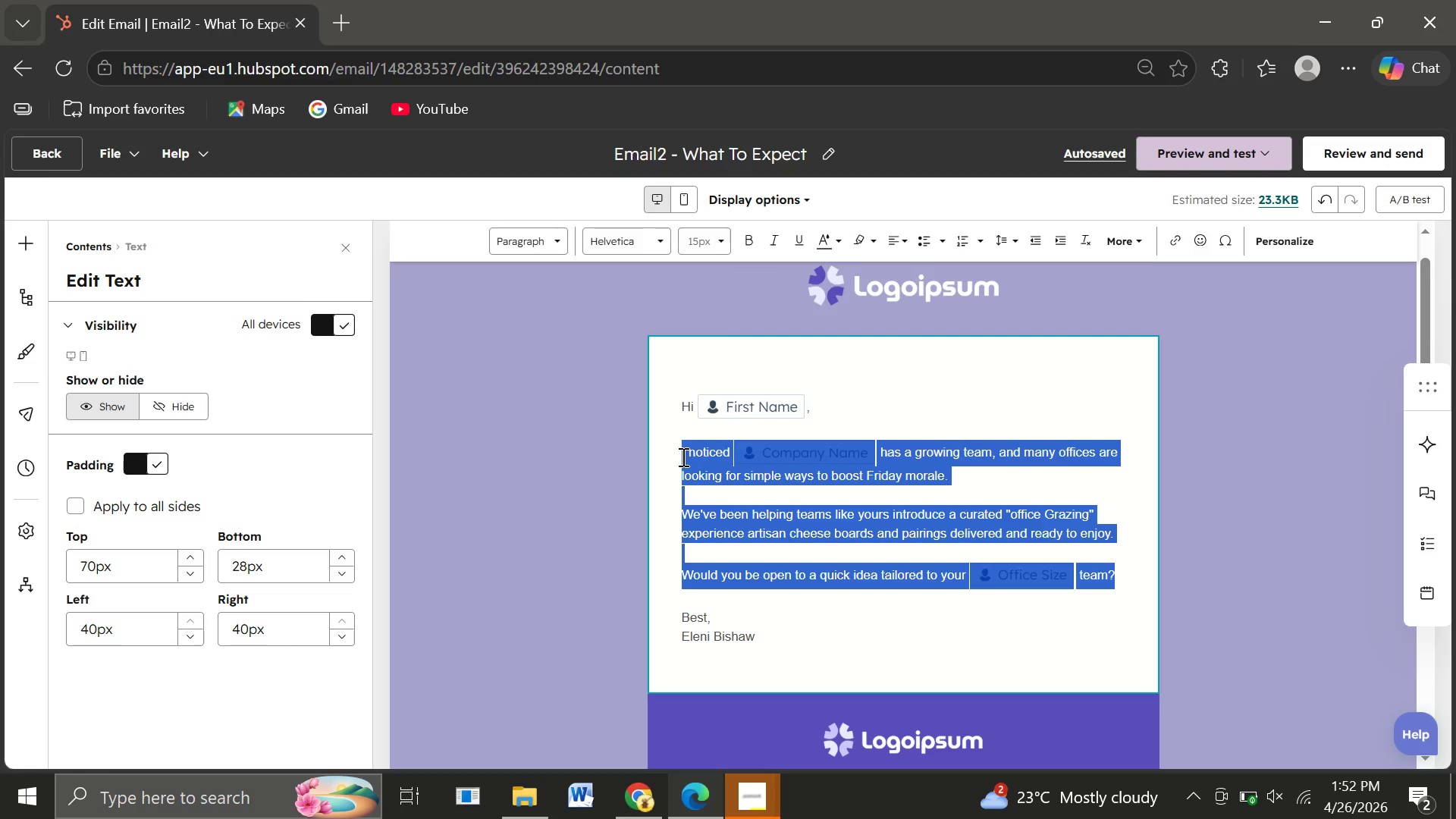 
hold_key(key=ShiftLeft, duration=1.03)
 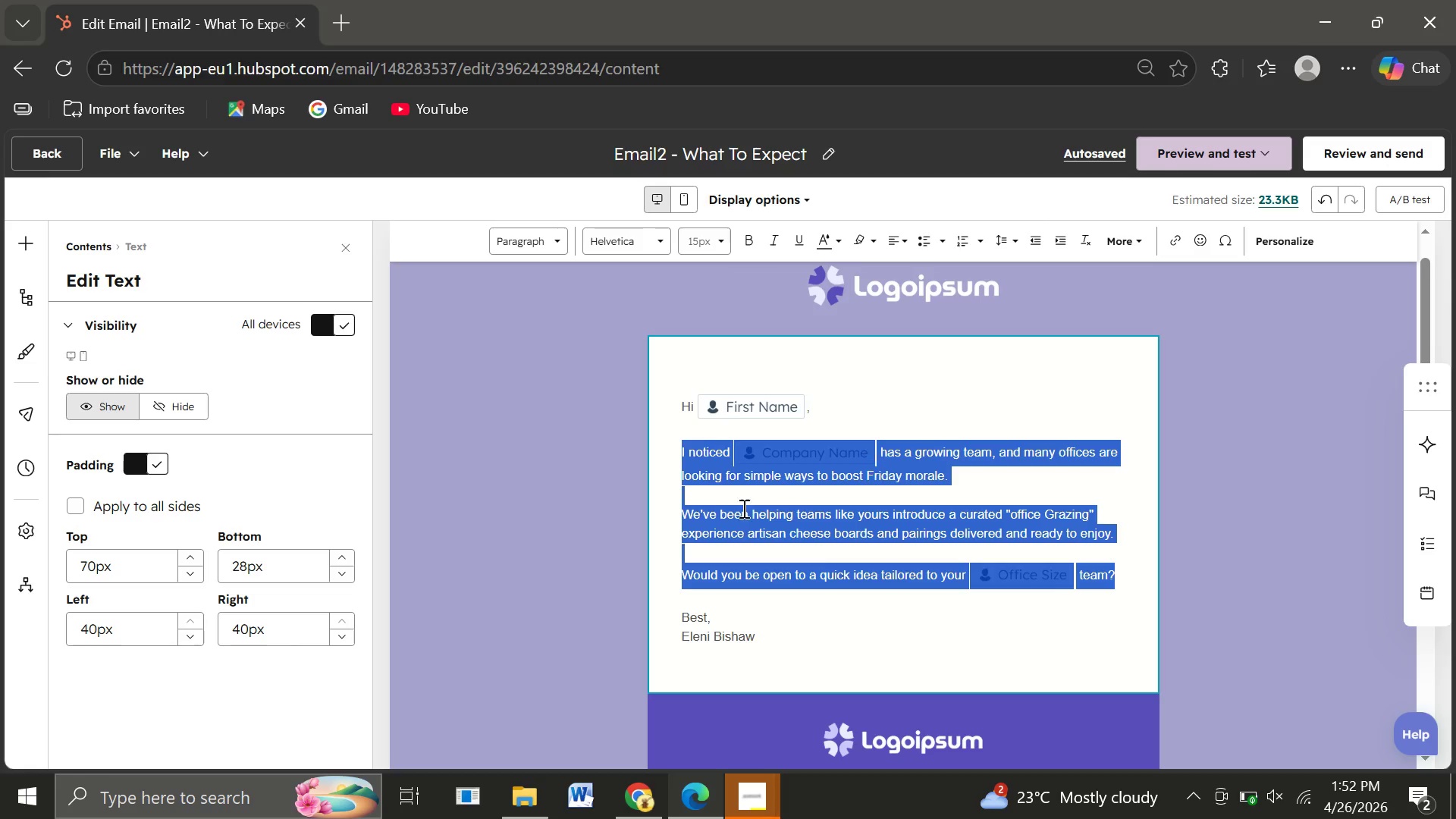 
wait(11.98)
 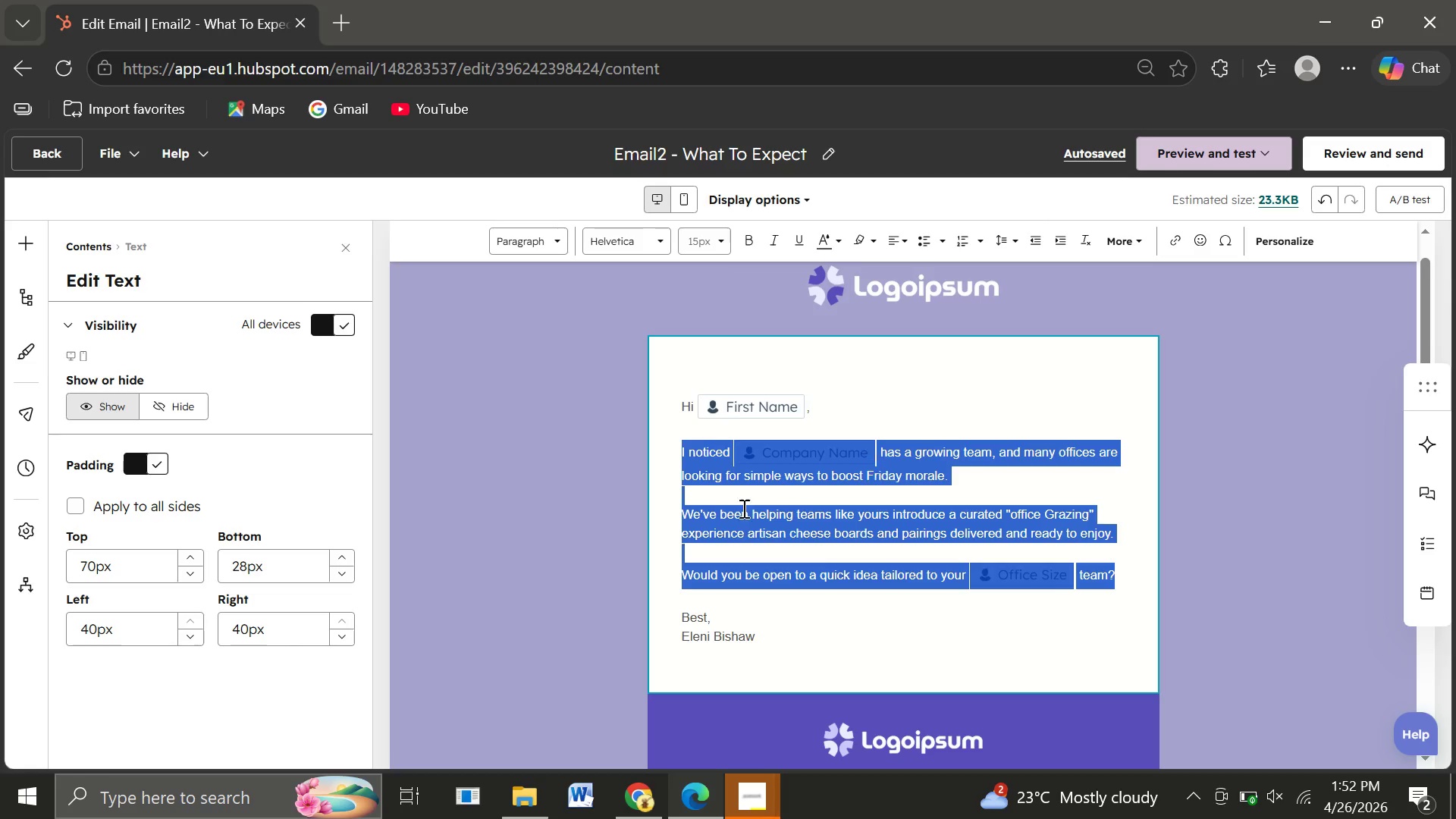 
key(Backspace)
 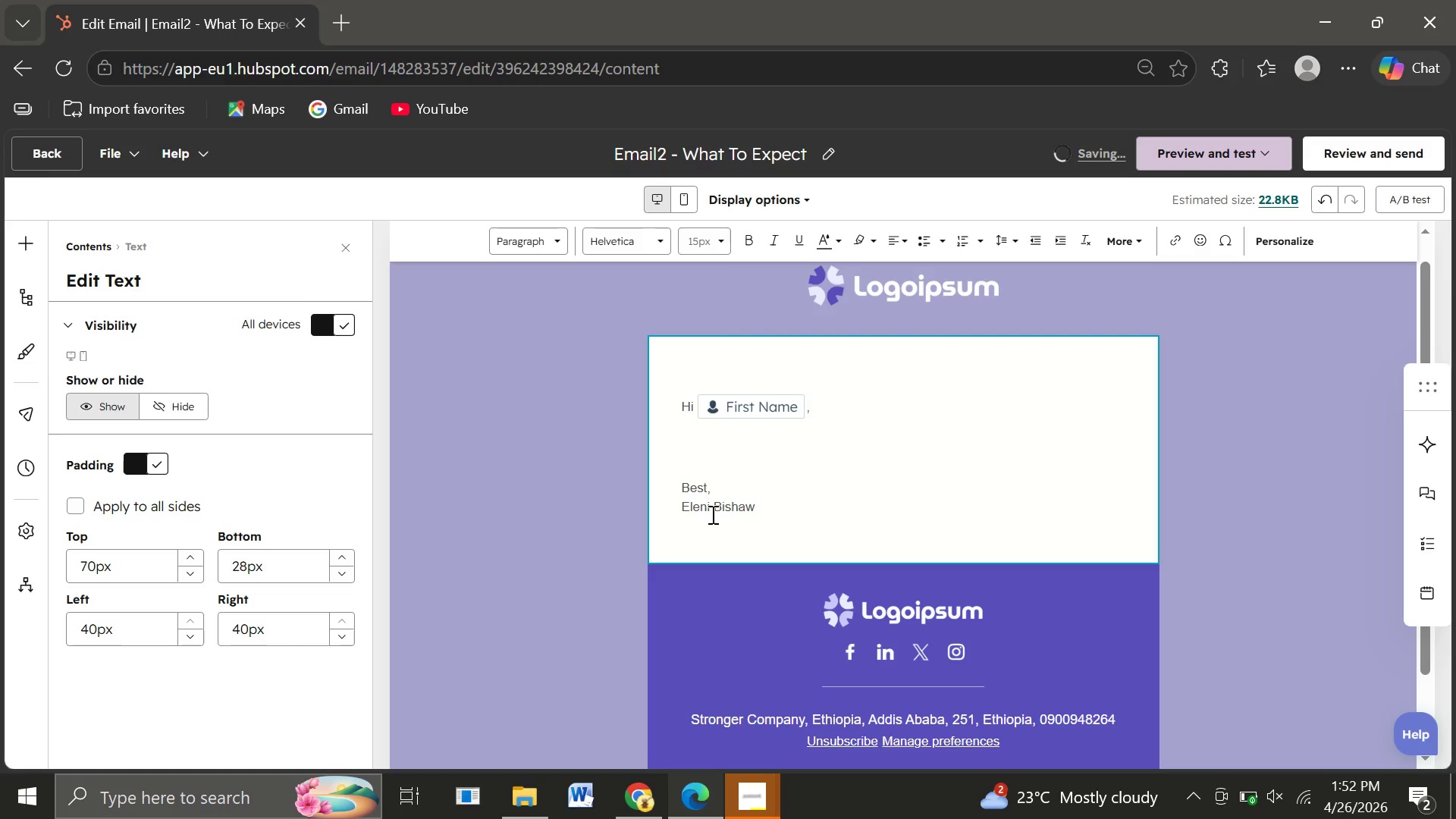 
wait(8.75)
 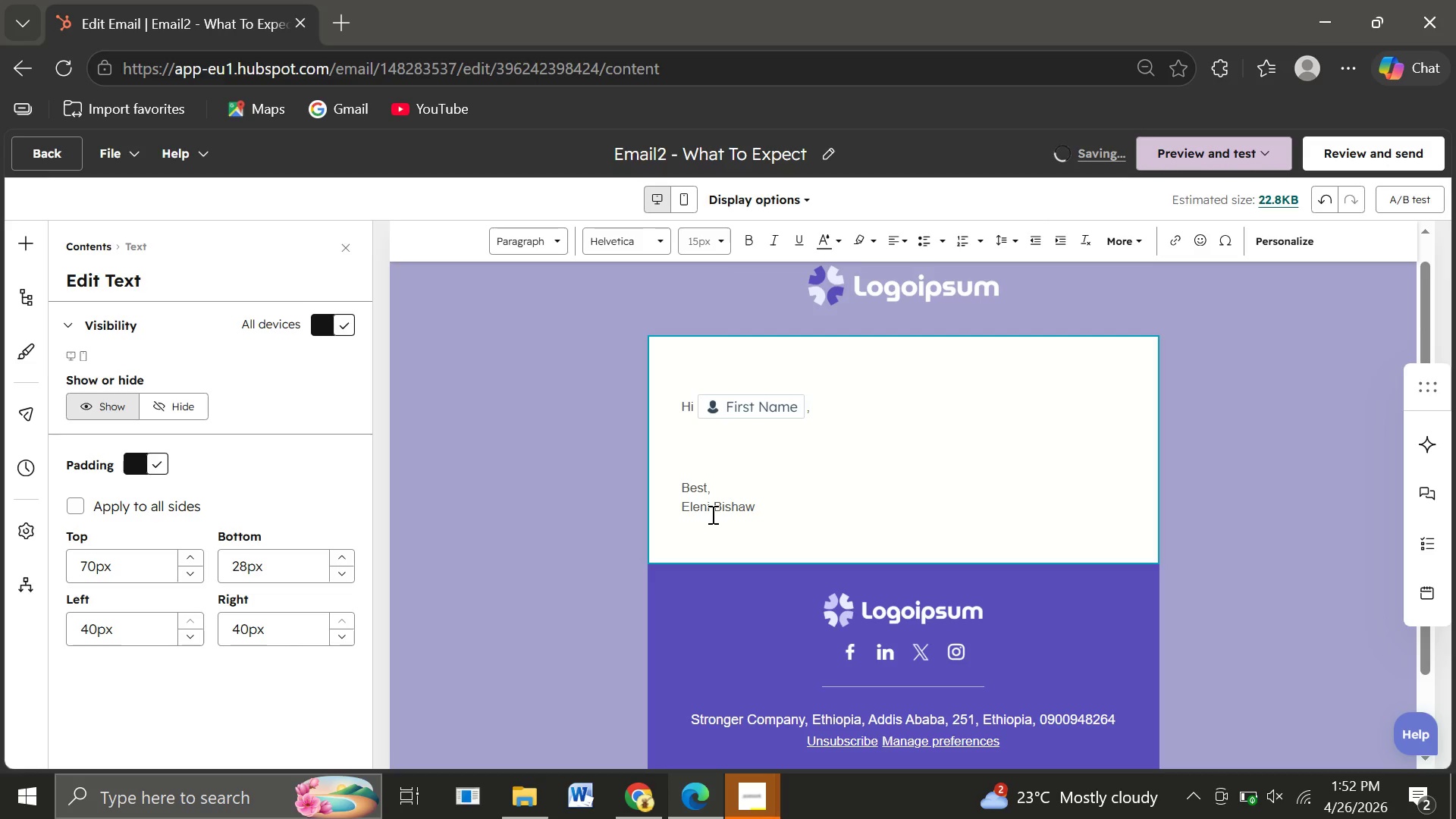 
type(We were just reviewing your )
 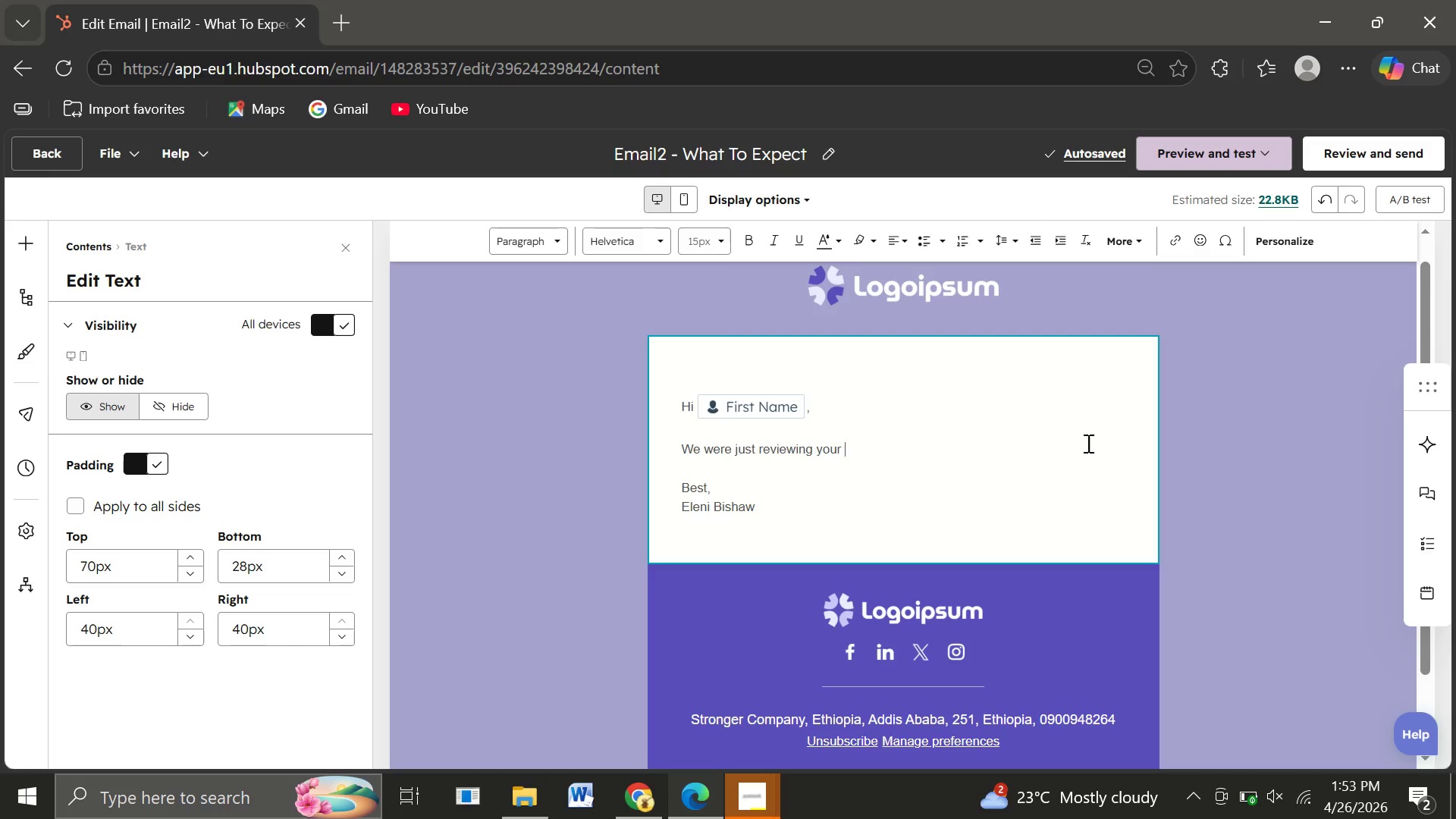 
wait(5.89)
 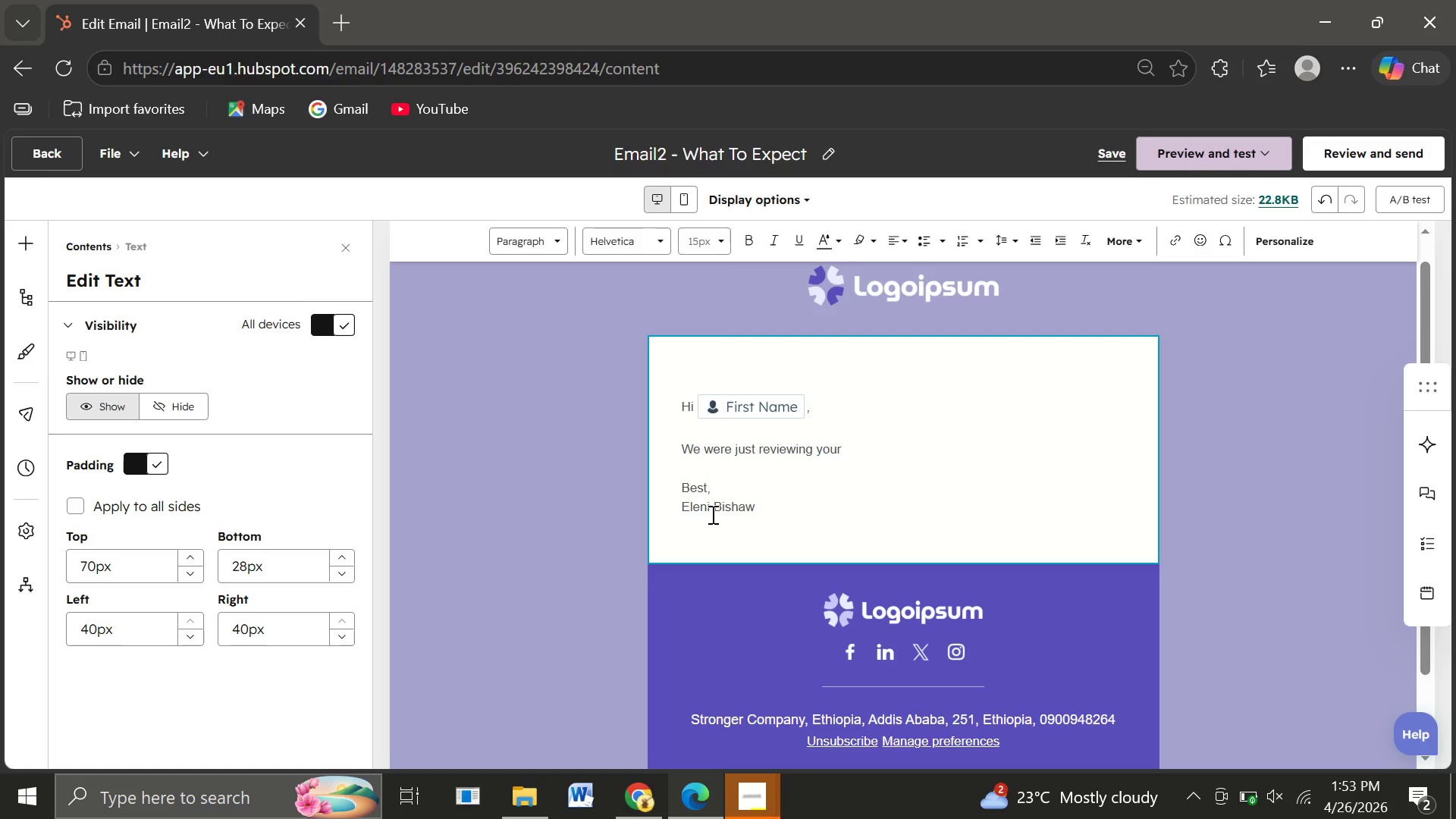 
left_click([1282, 246])
 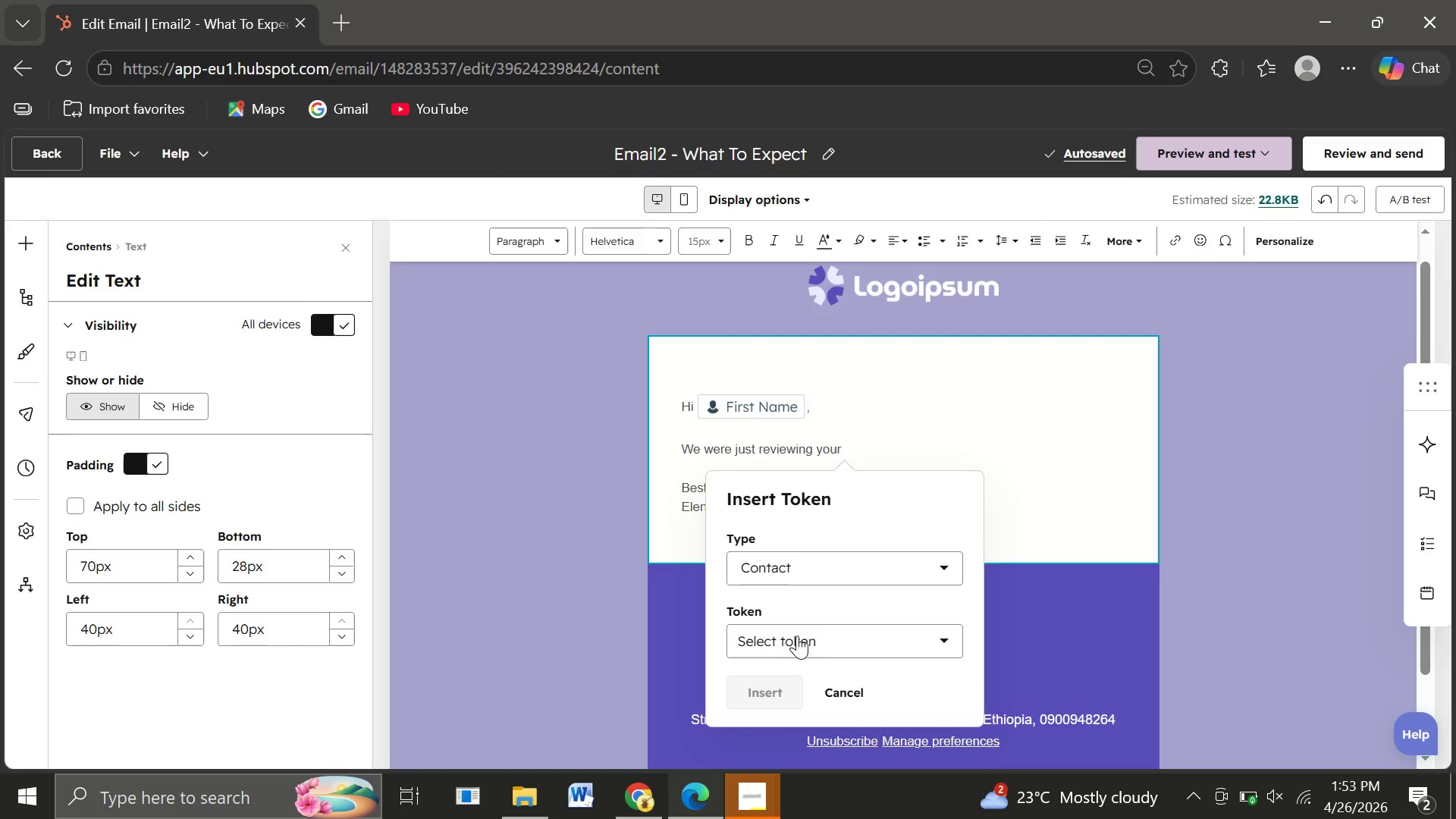 
left_click([801, 639])
 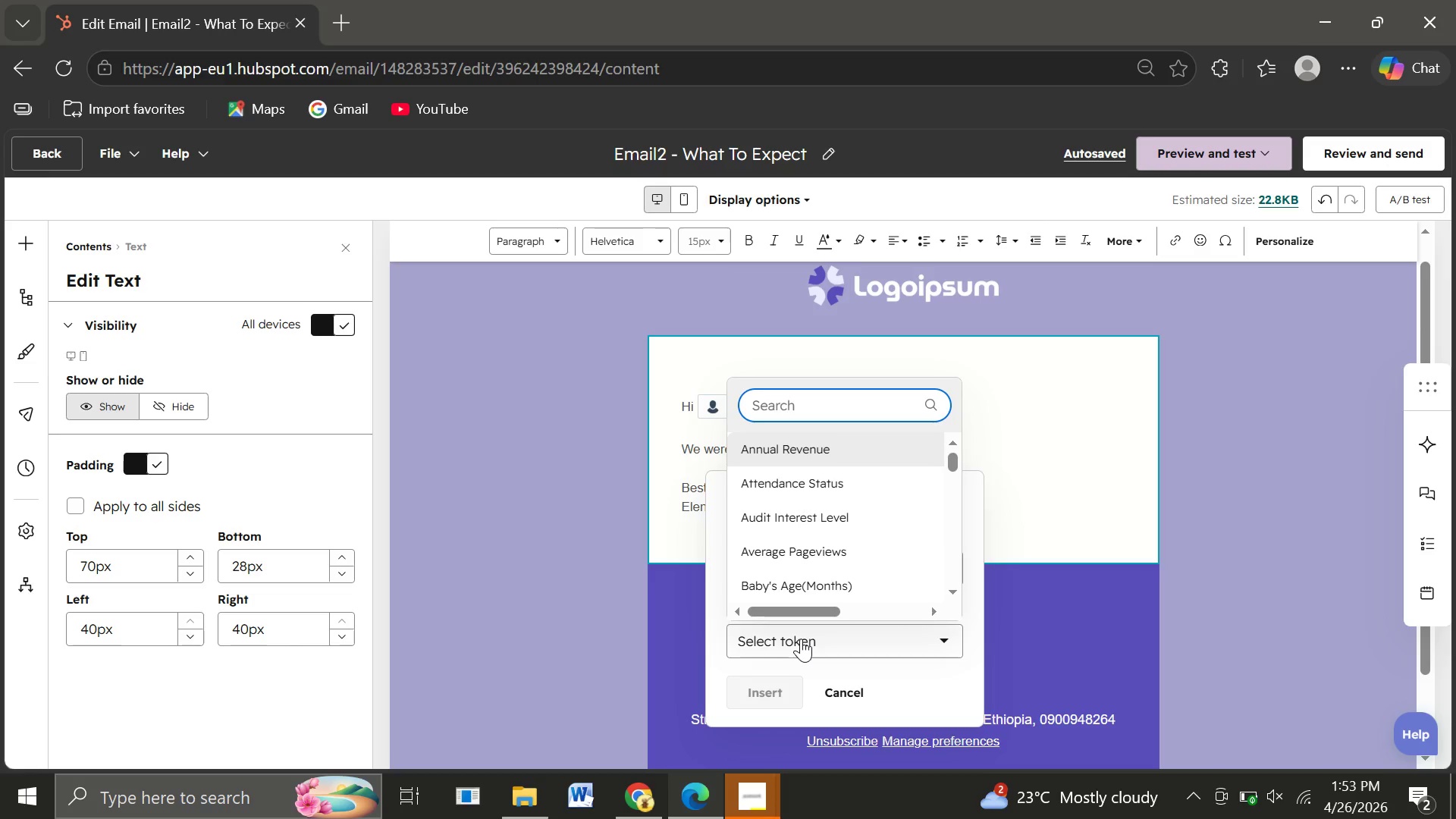 
wait(9.73)
 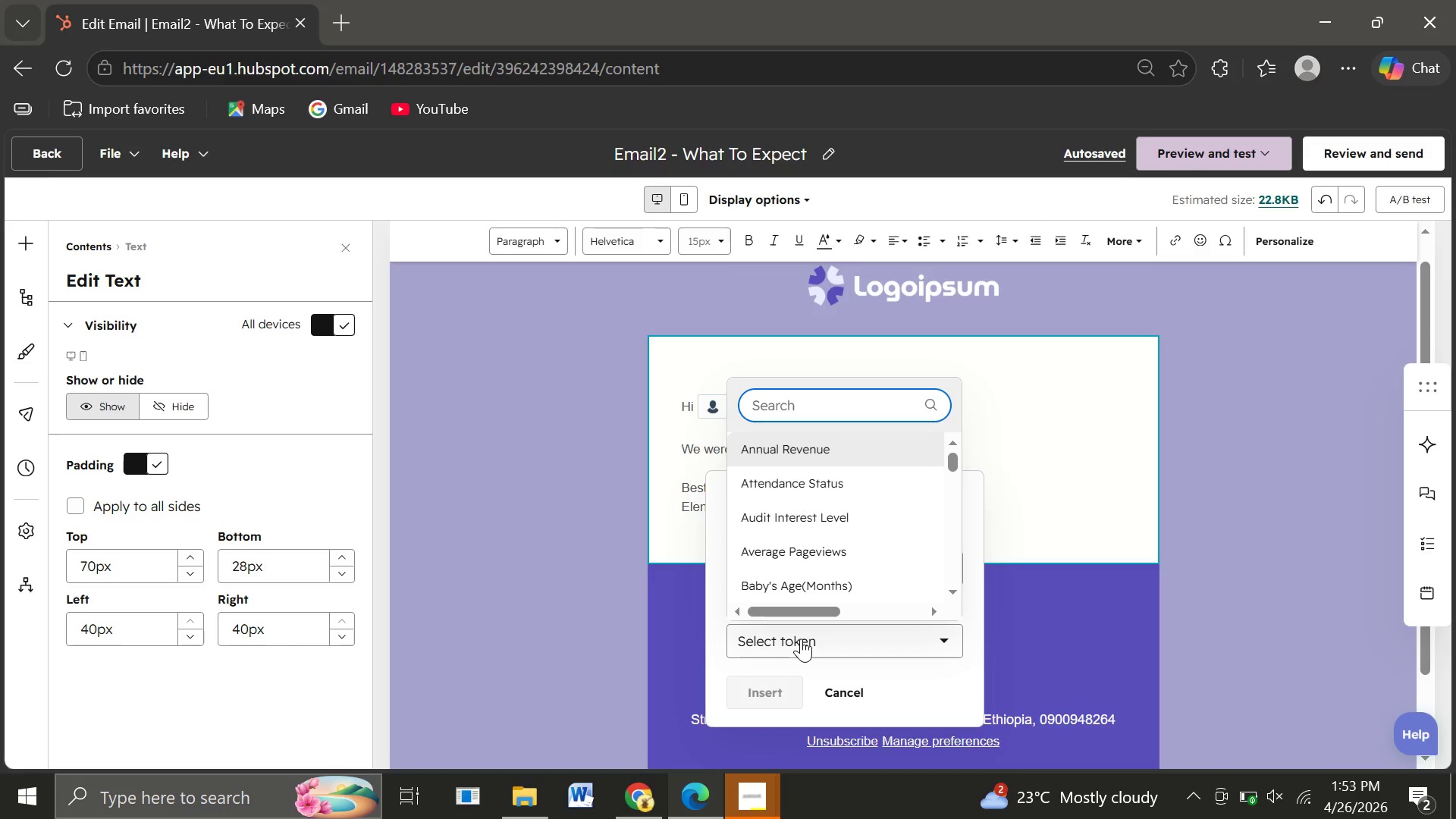 
type(proj)
 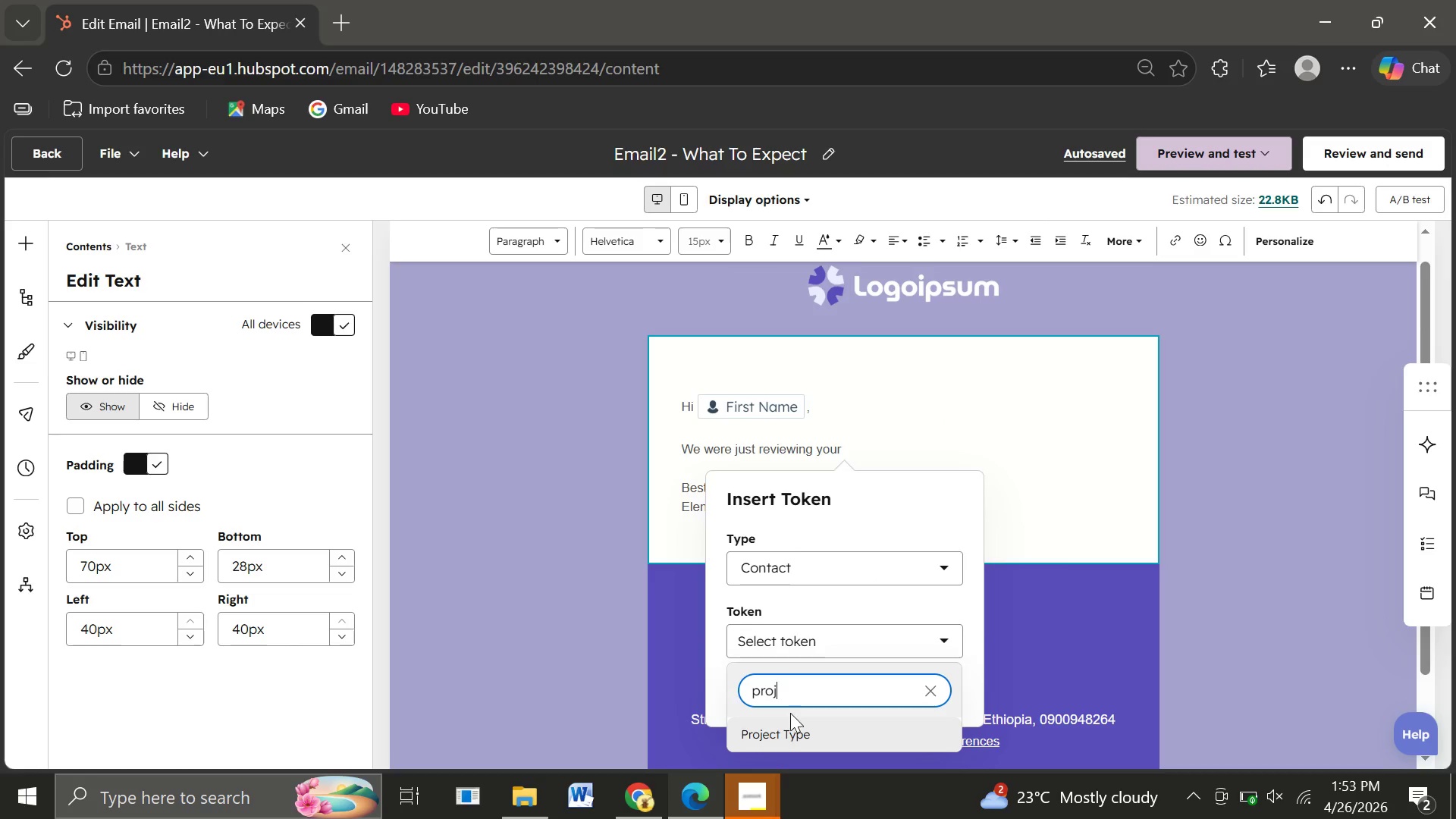 
left_click([790, 730])
 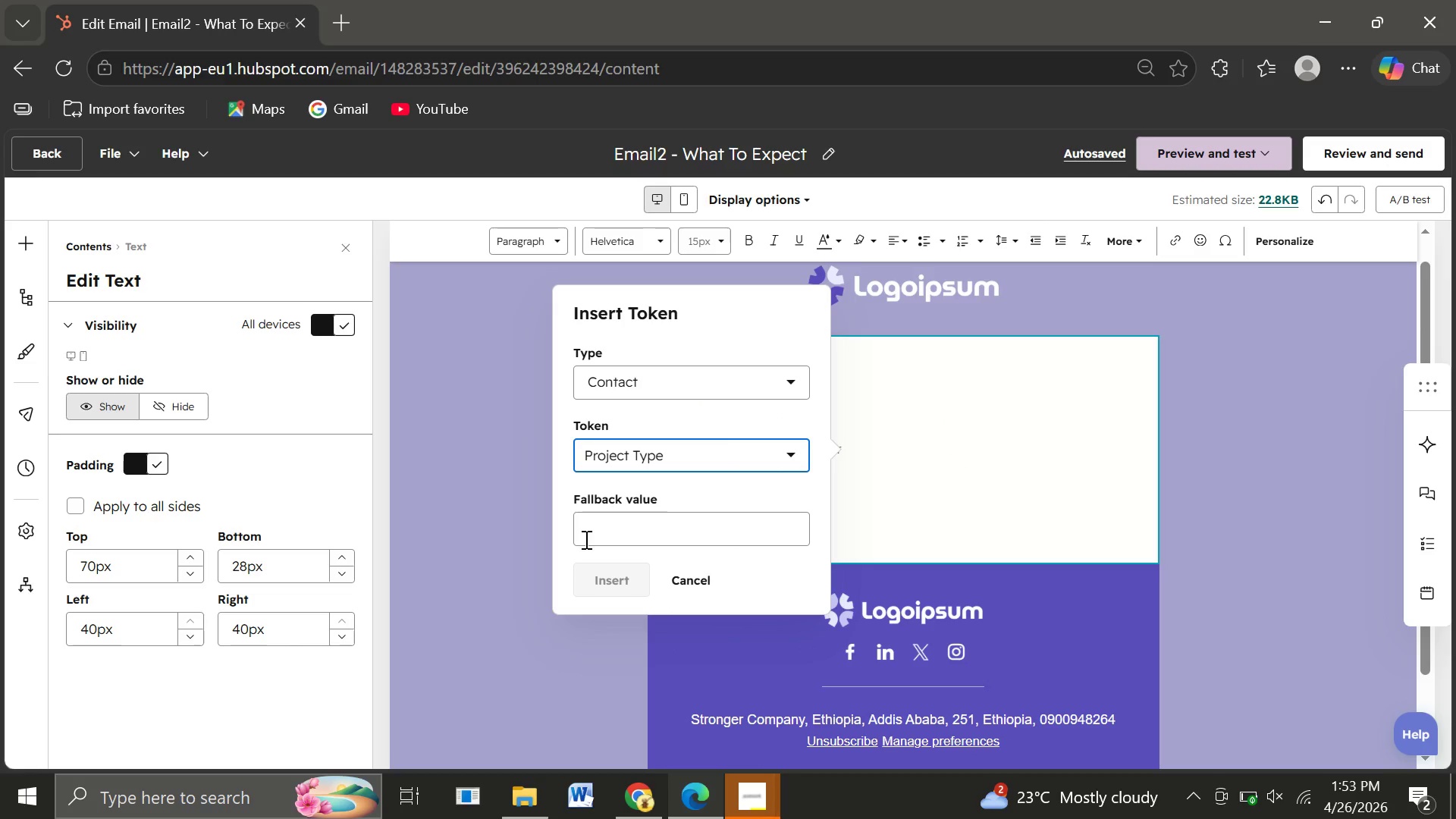 
wait(9.45)
 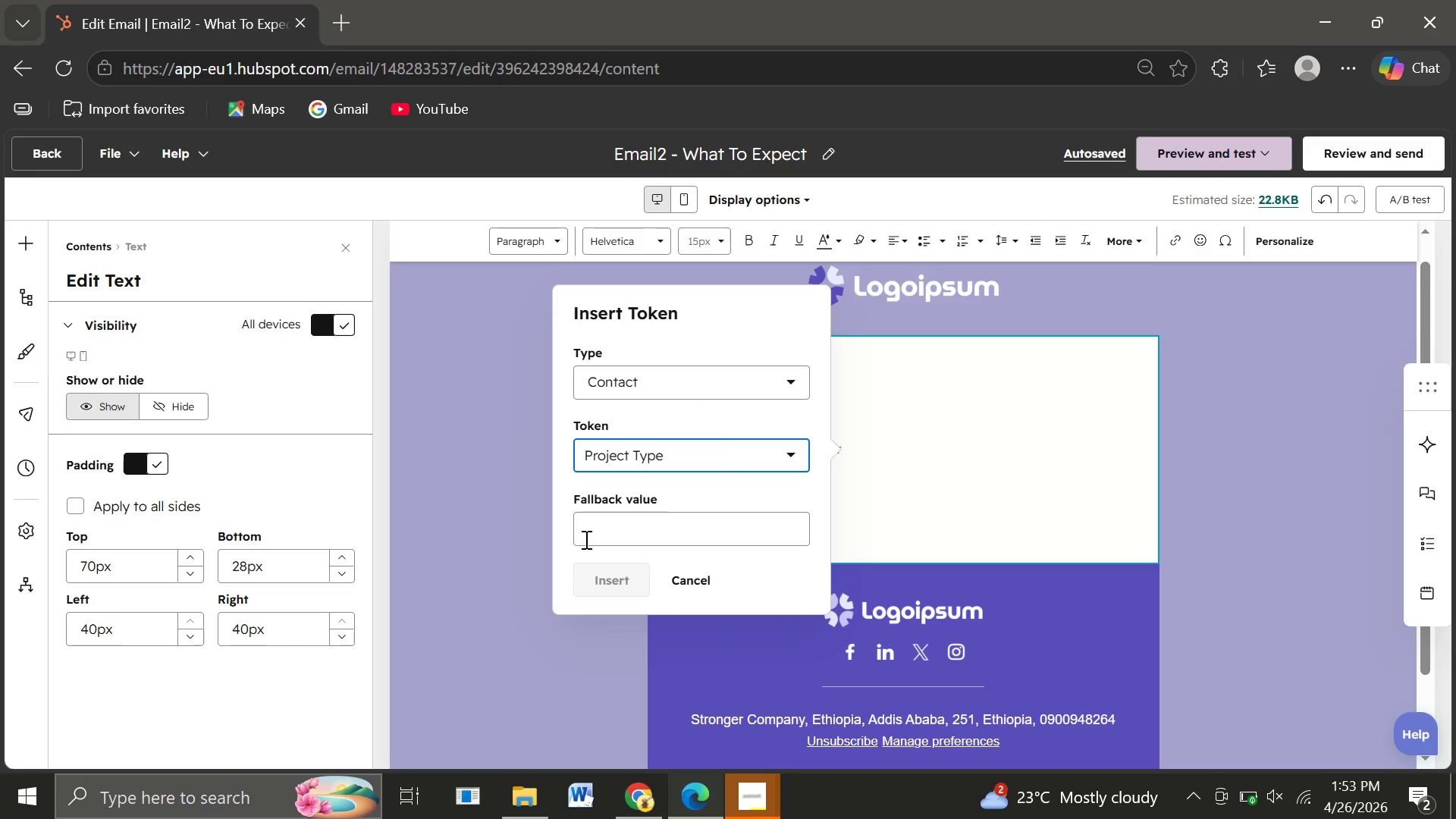 
left_click([623, 540])
 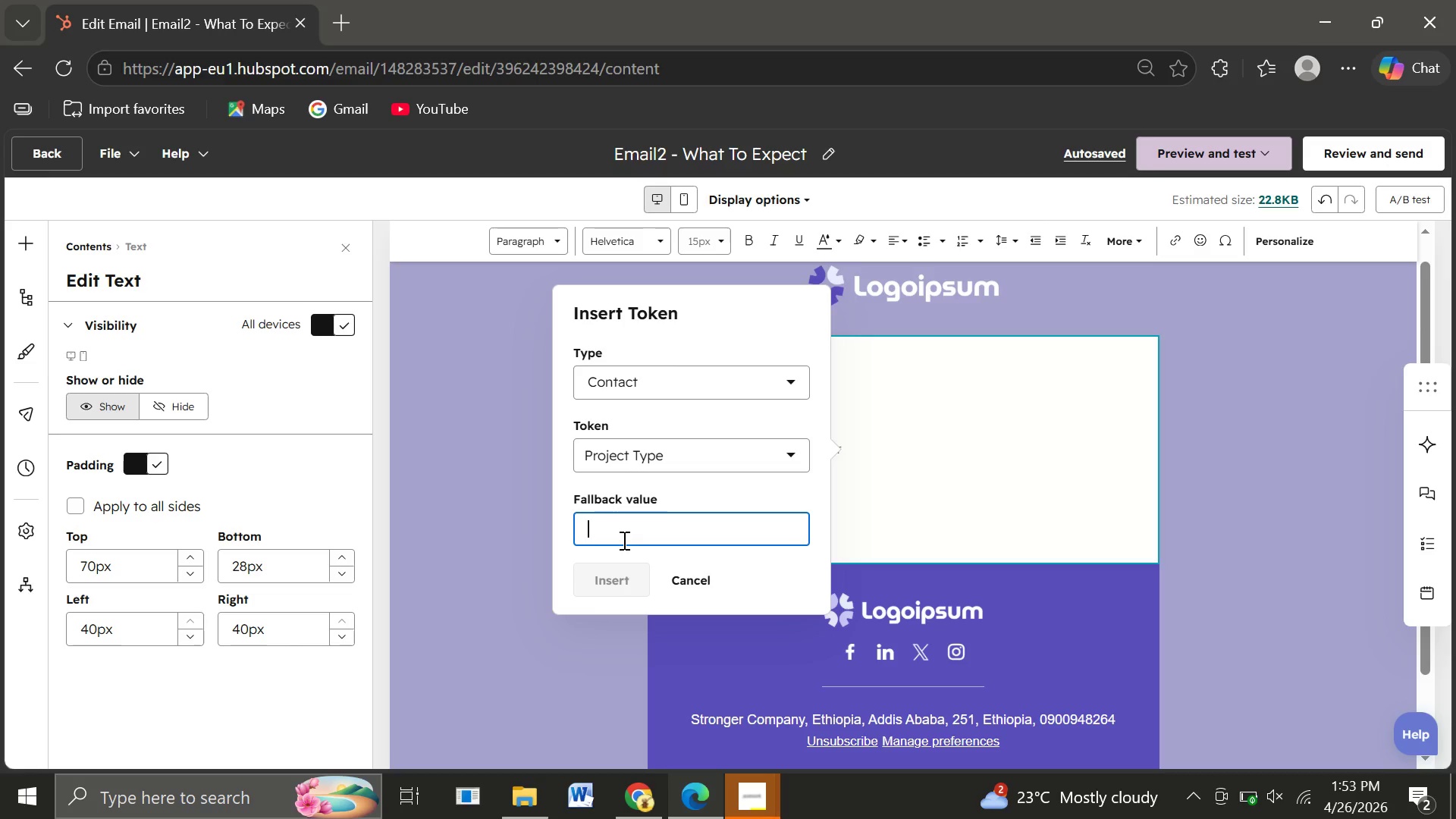 
key(S)
 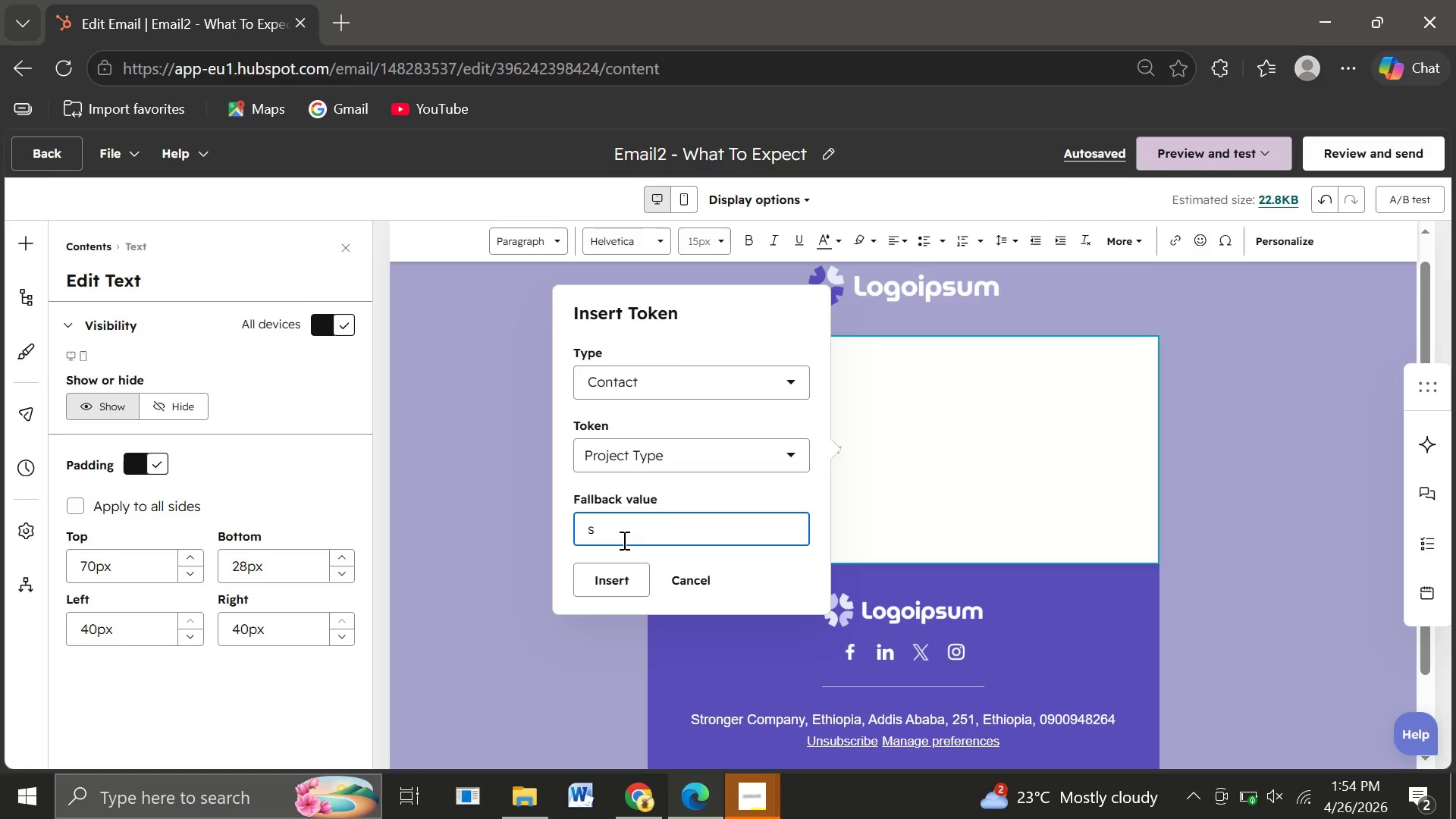 
type(pace)
 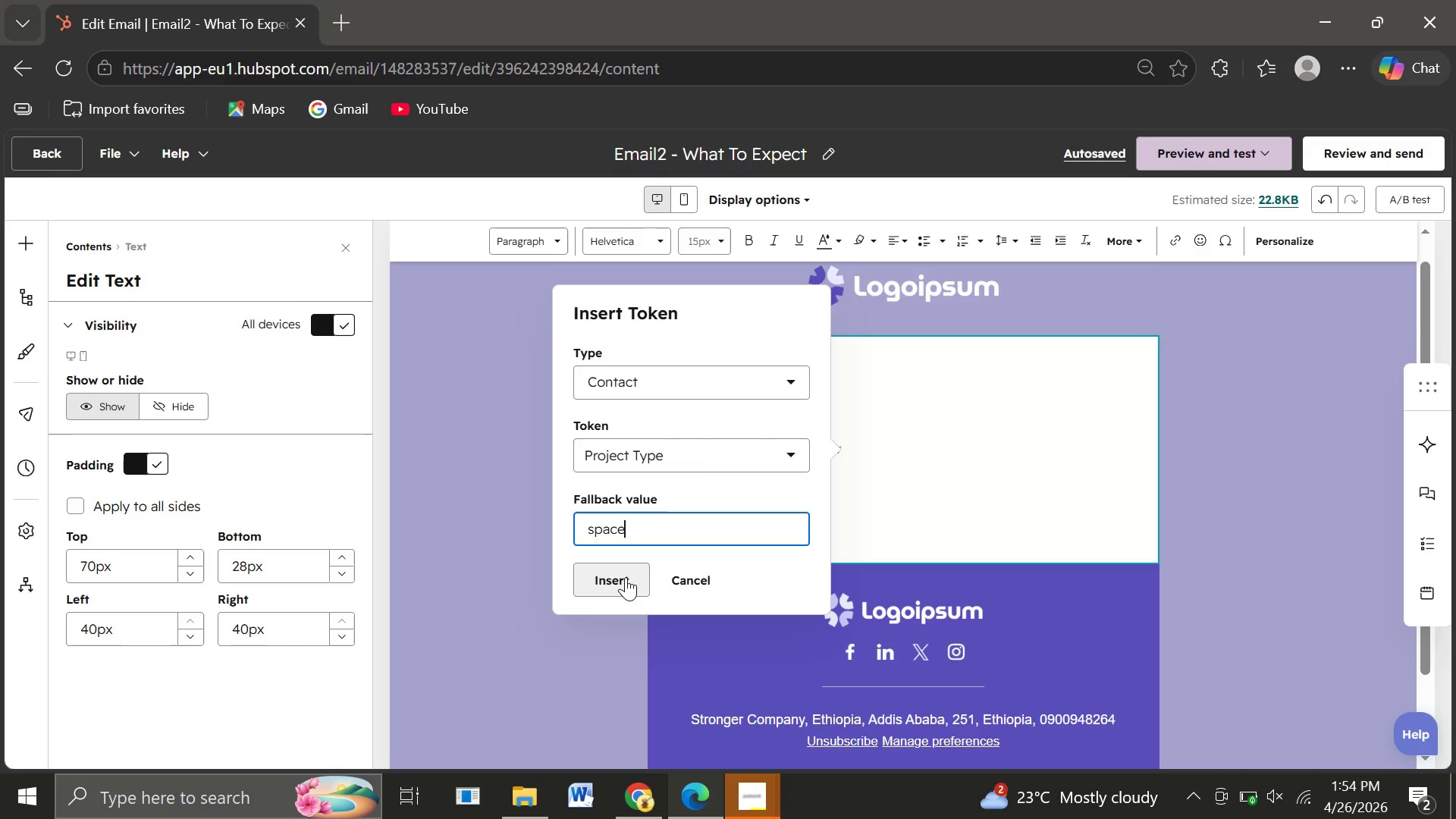 
left_click([626, 577])
 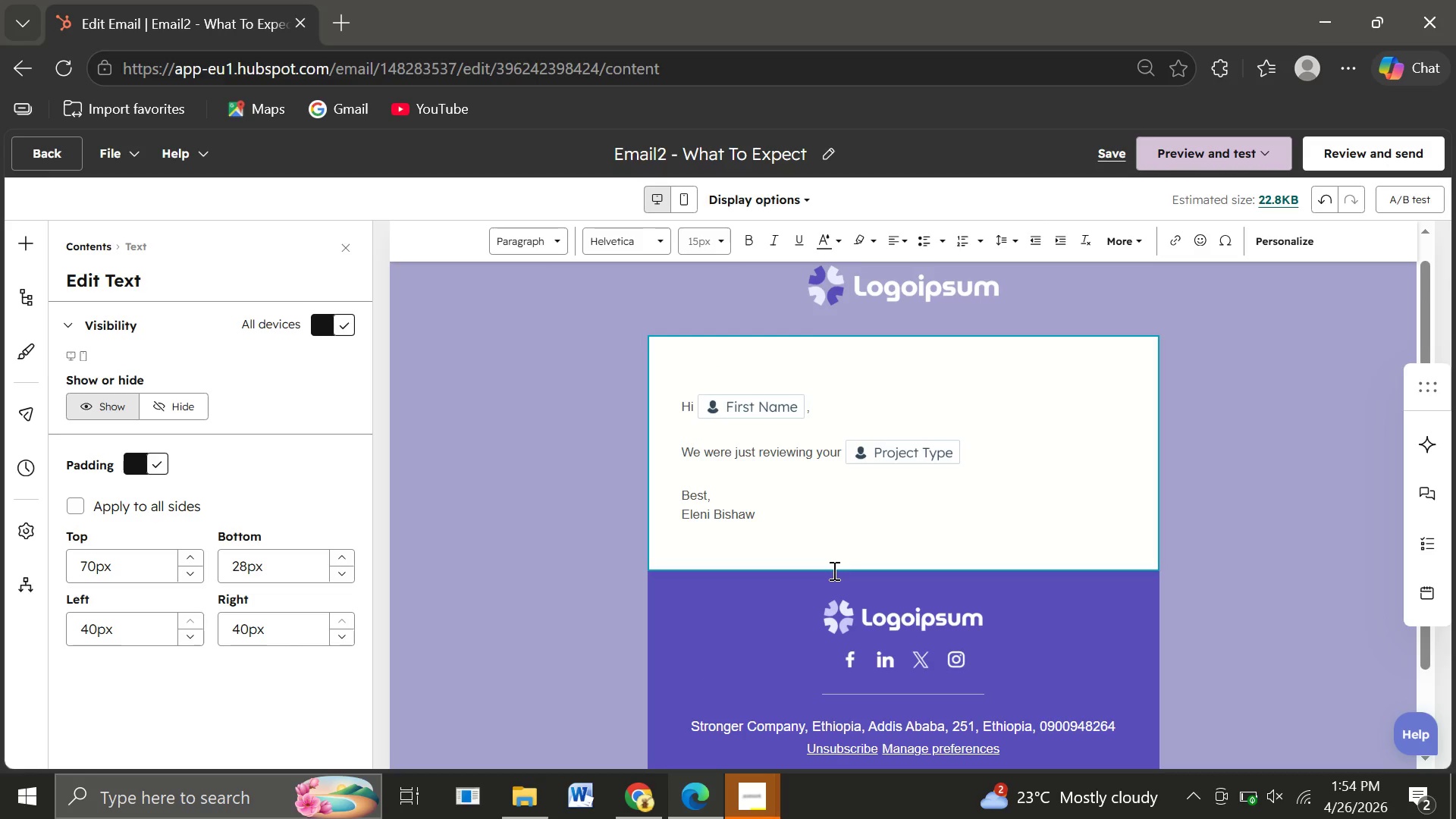 
type( plans and wanted to check in.)
 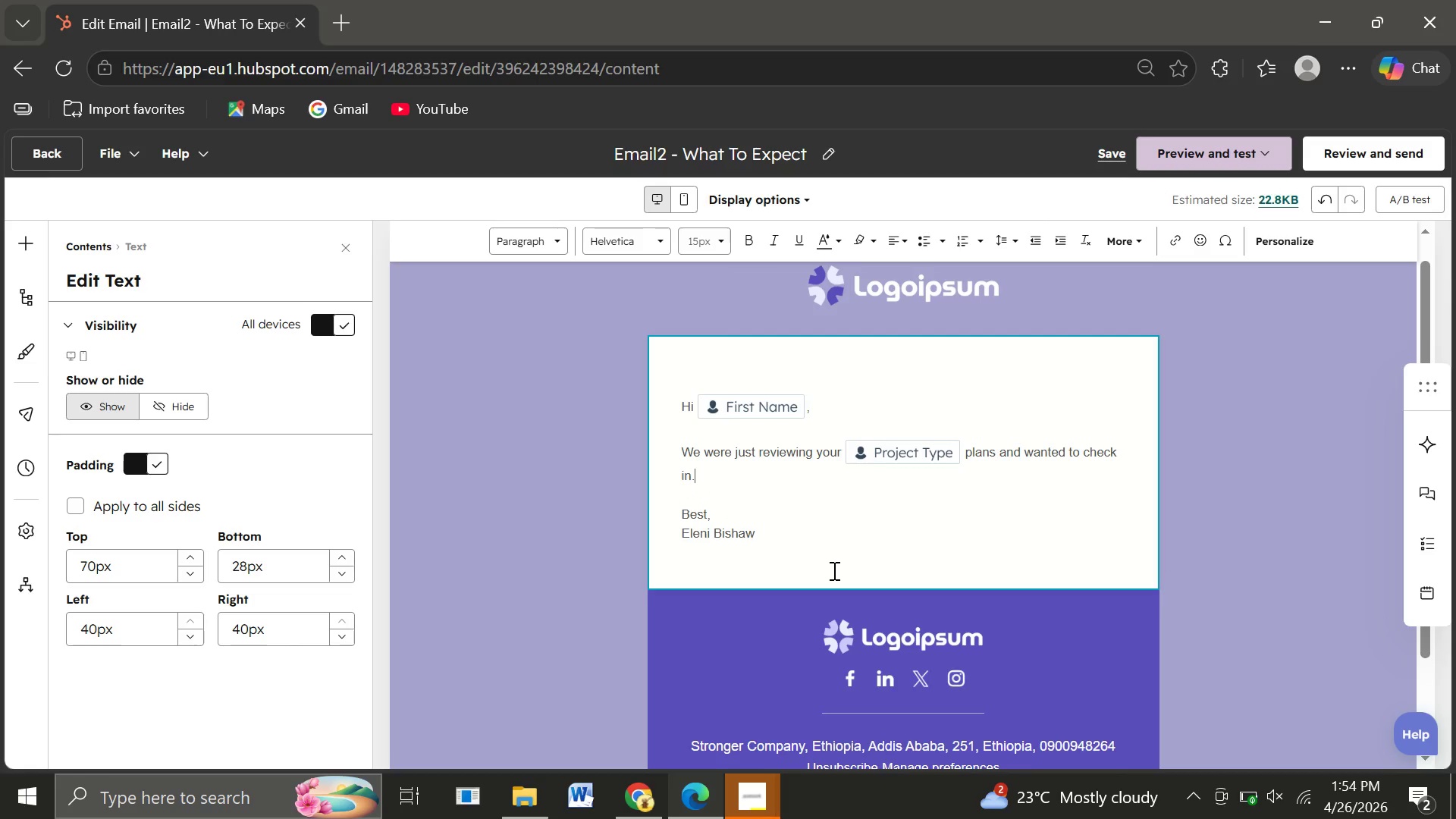 
key(Enter)
 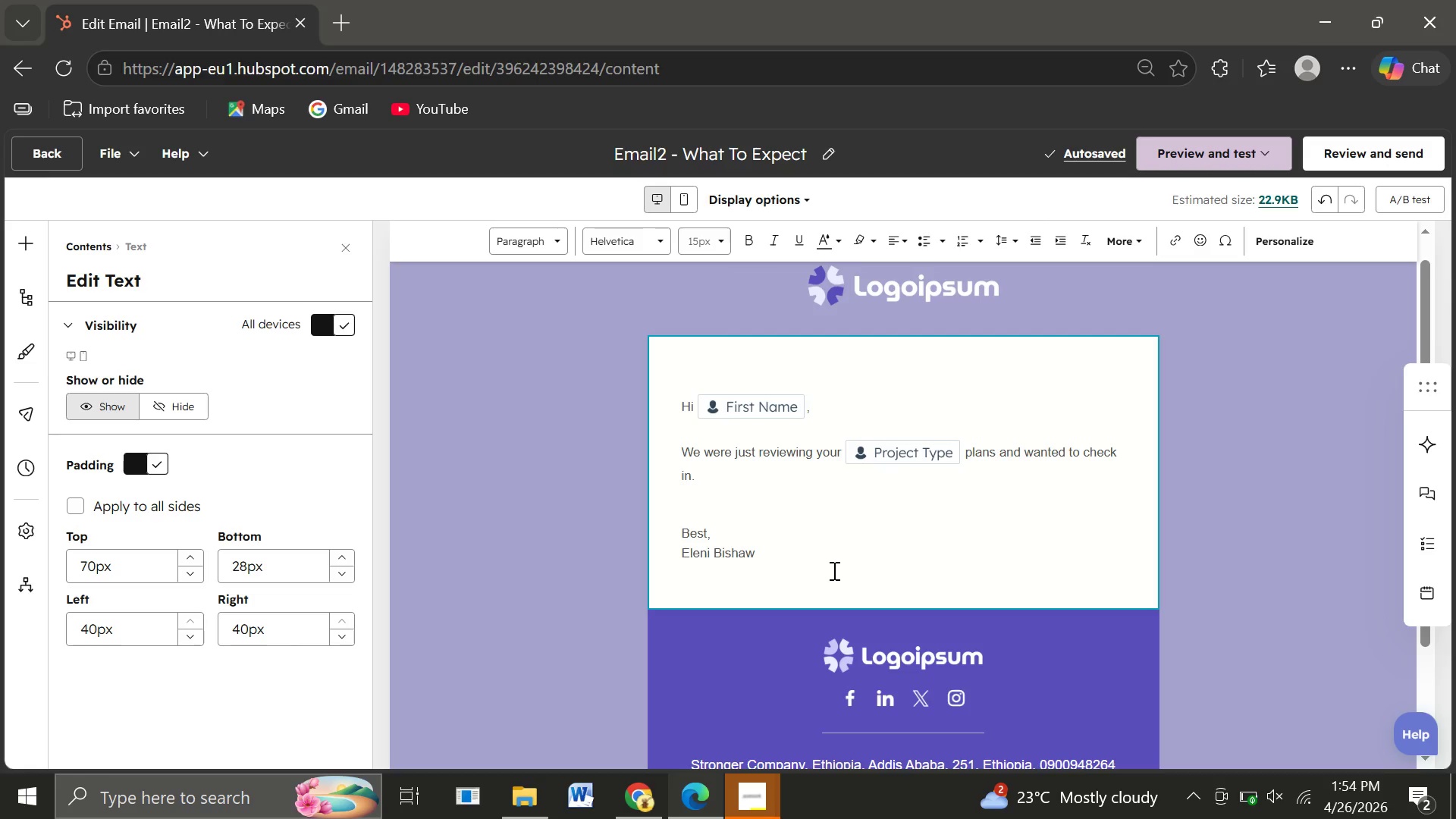 
wait(8.28)
 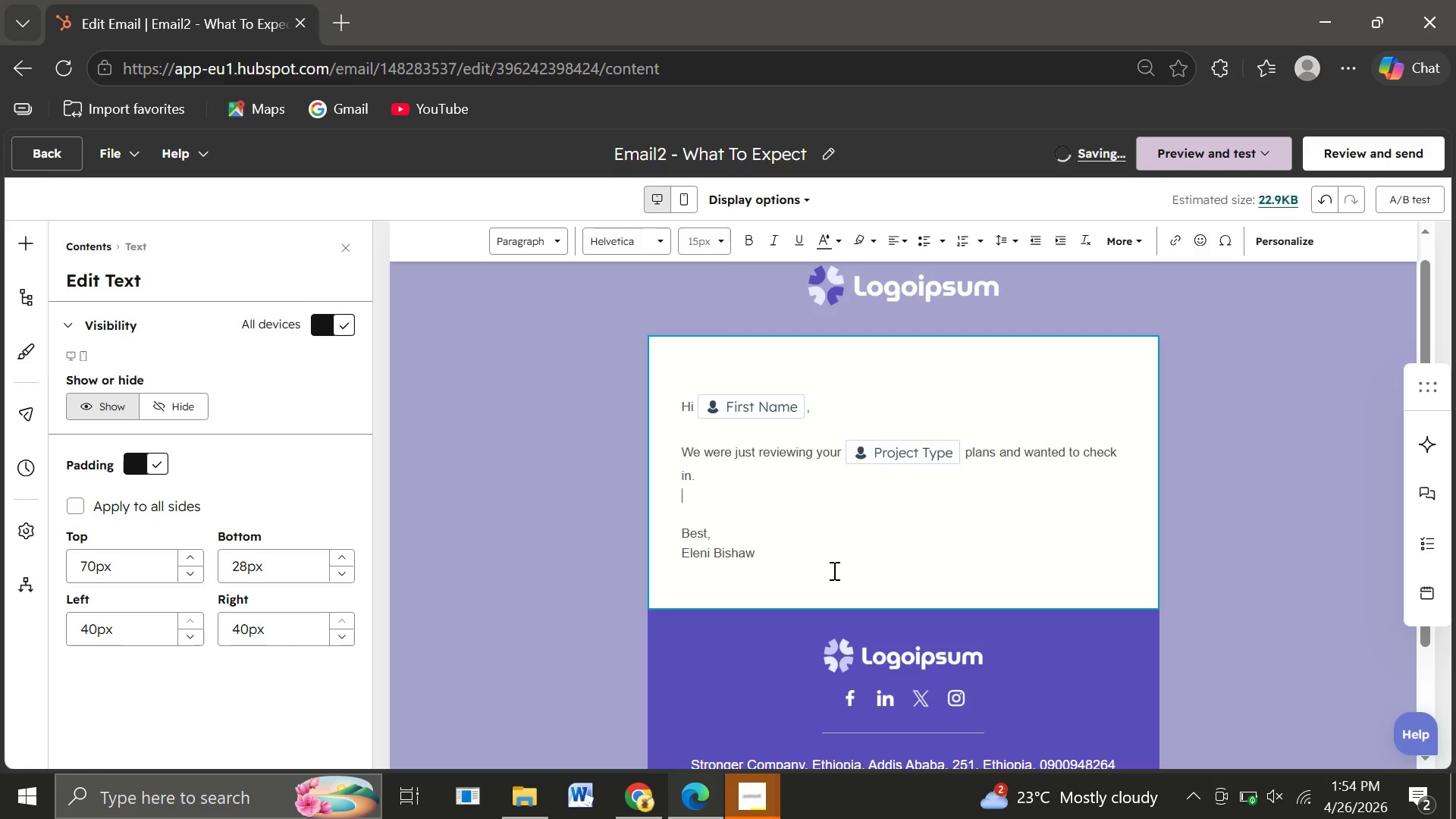 
type(One simple thing we odten recommend early on is creating small "zones" near the entry a )
 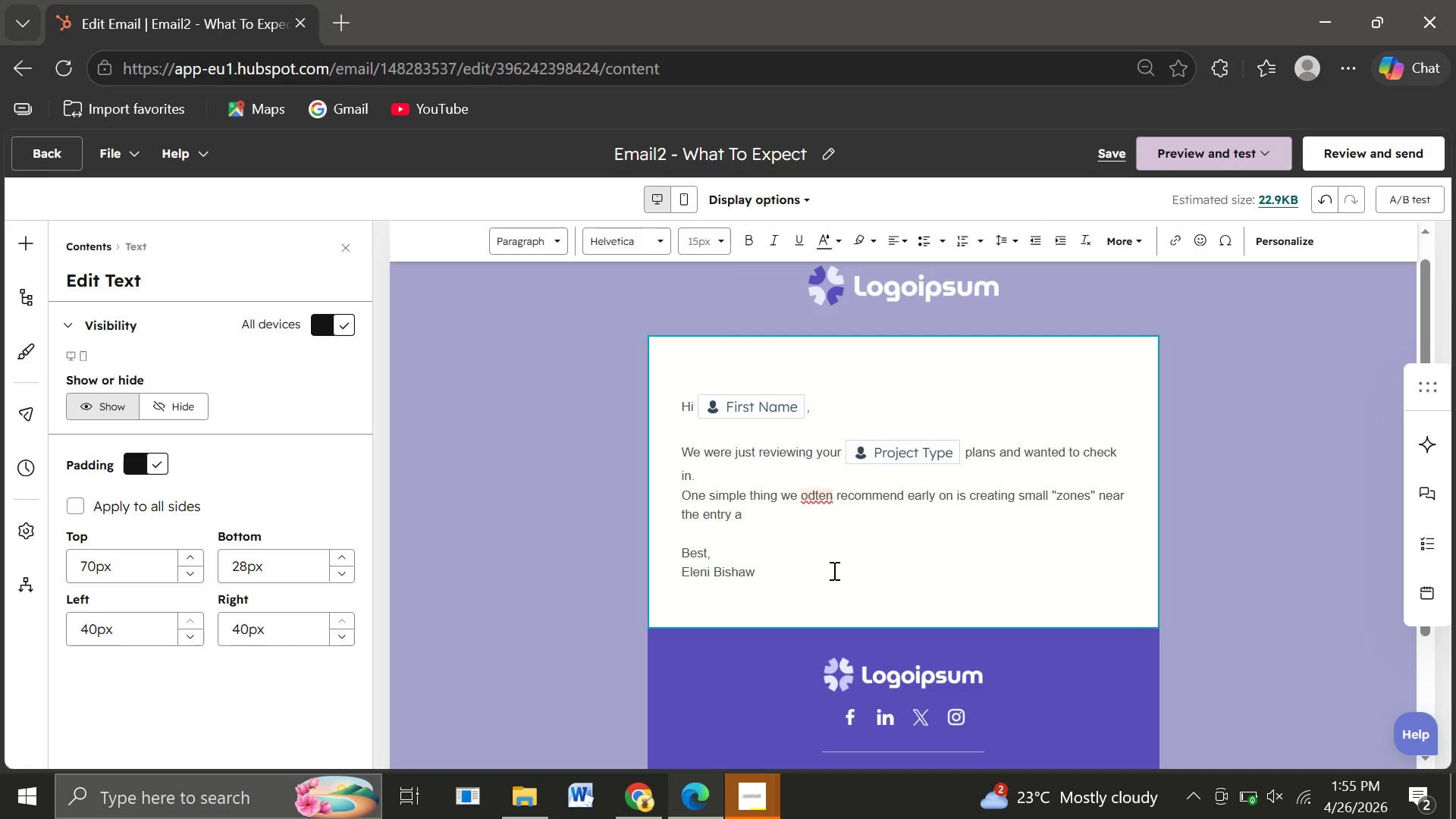 
left_click([836, 501])
 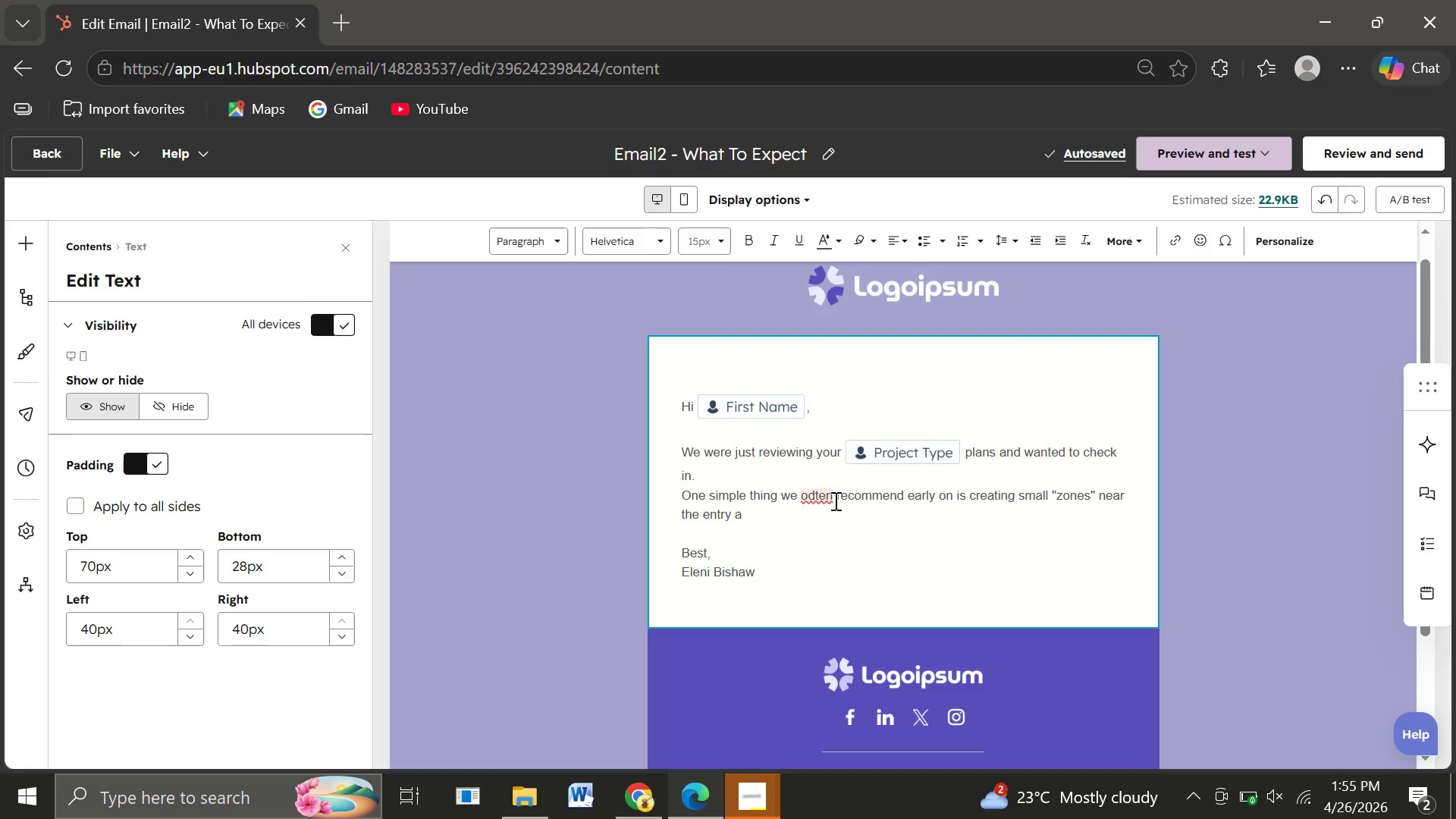 
left_click([834, 500])
 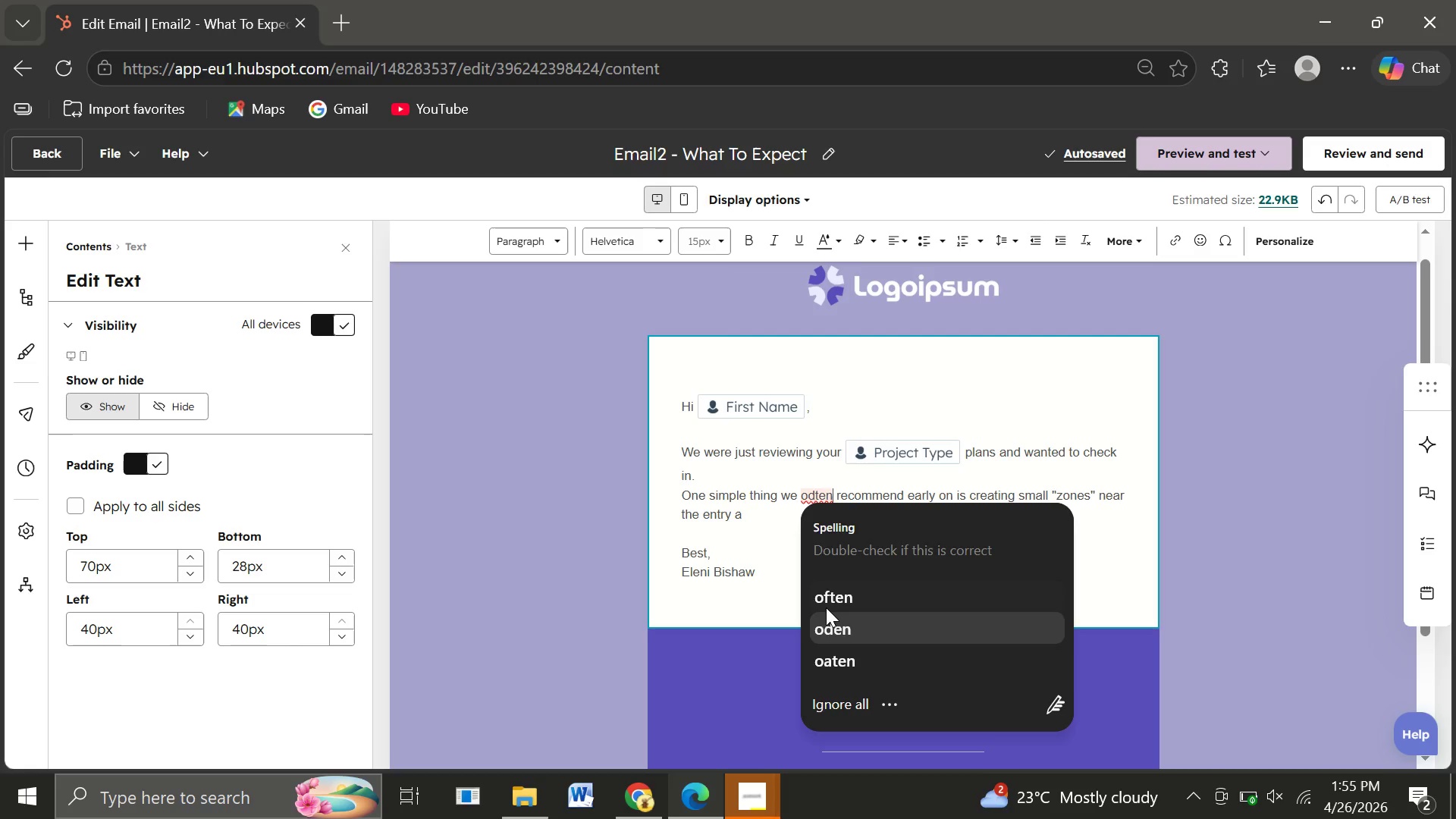 
left_click([826, 604])
 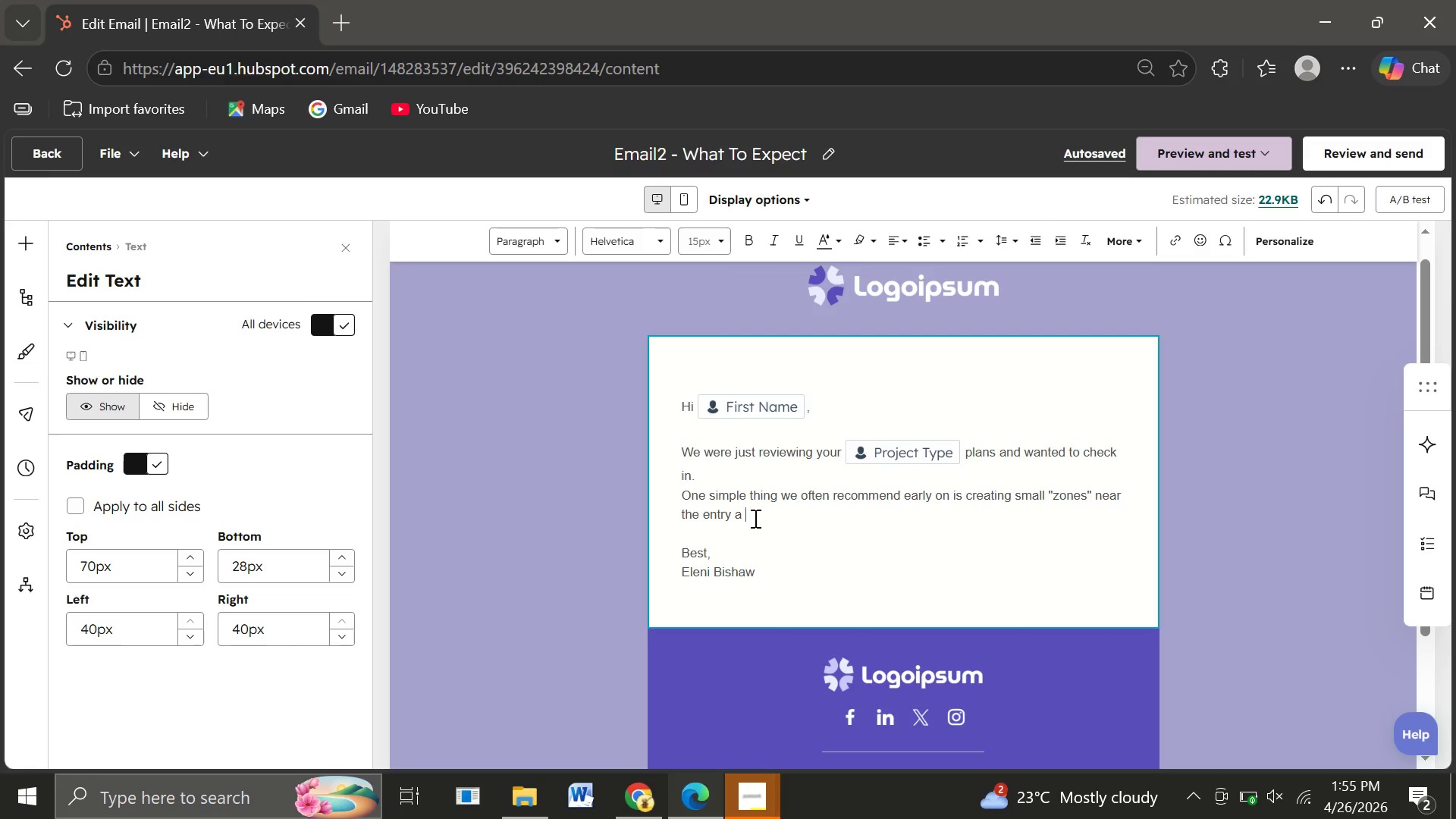 
left_click([754, 518])
 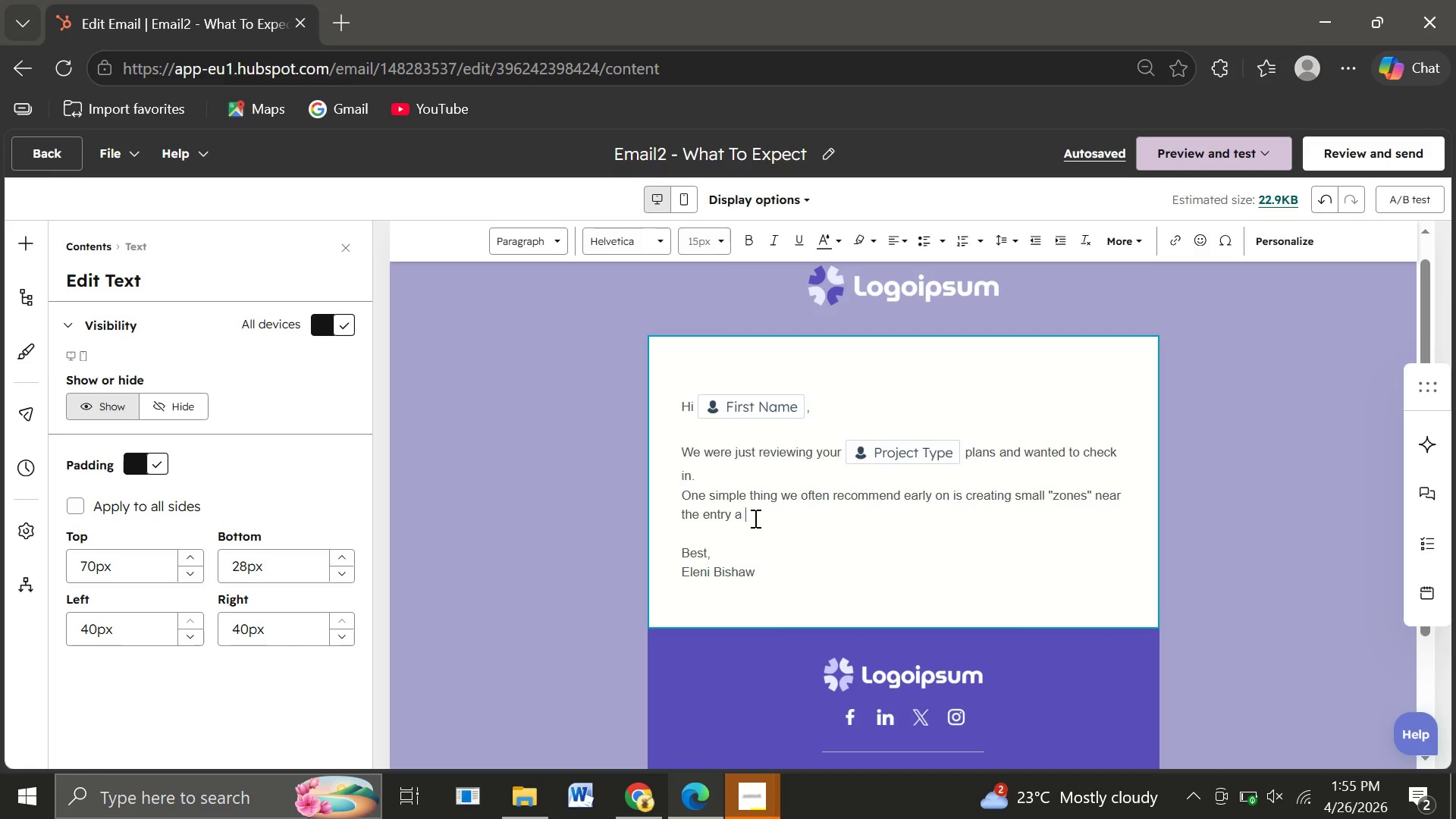 
type(place to sit, a few dedicated hooks, It sounds minor but it can make a big difference in keeping things from piling up.)
 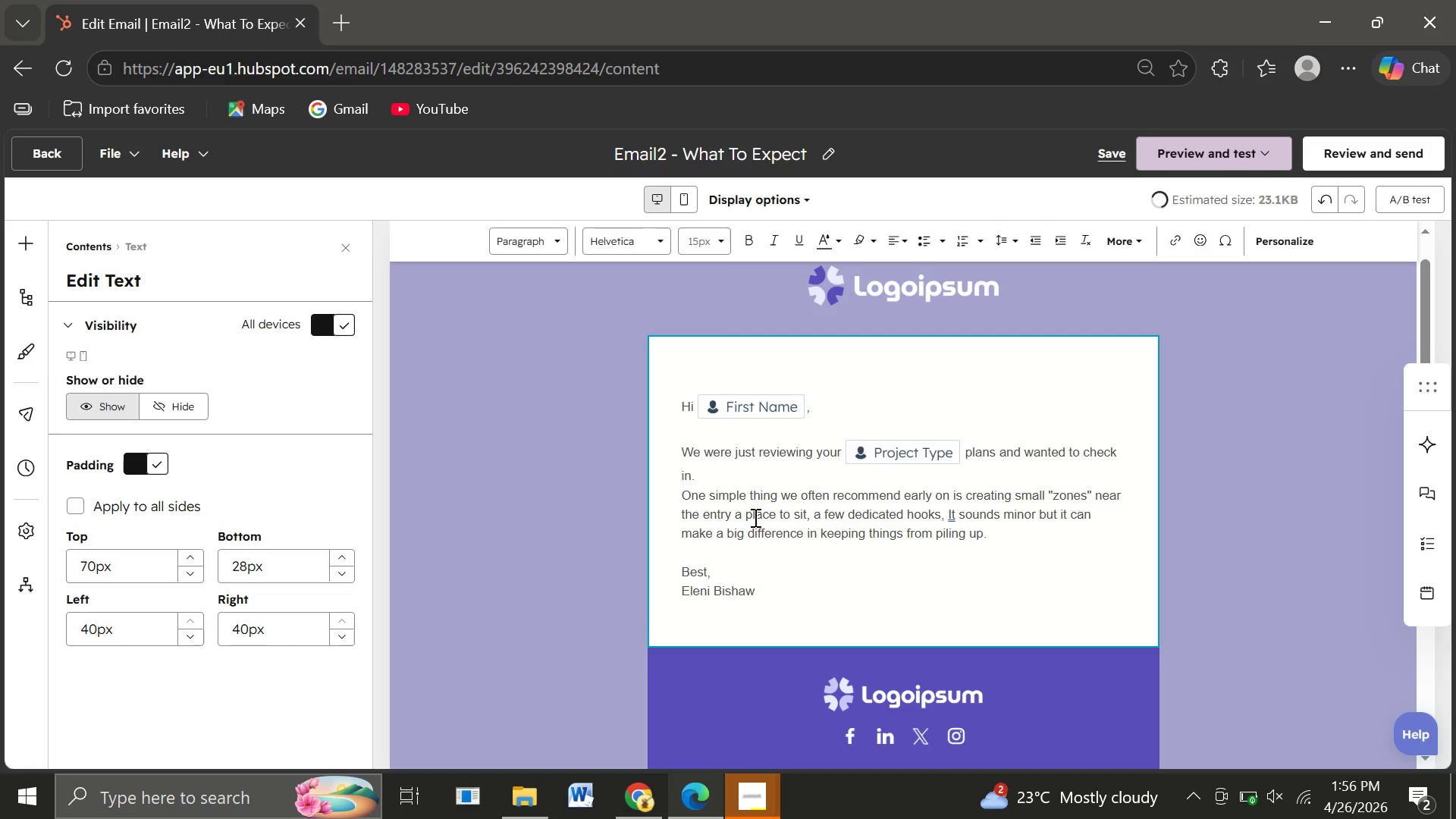 
 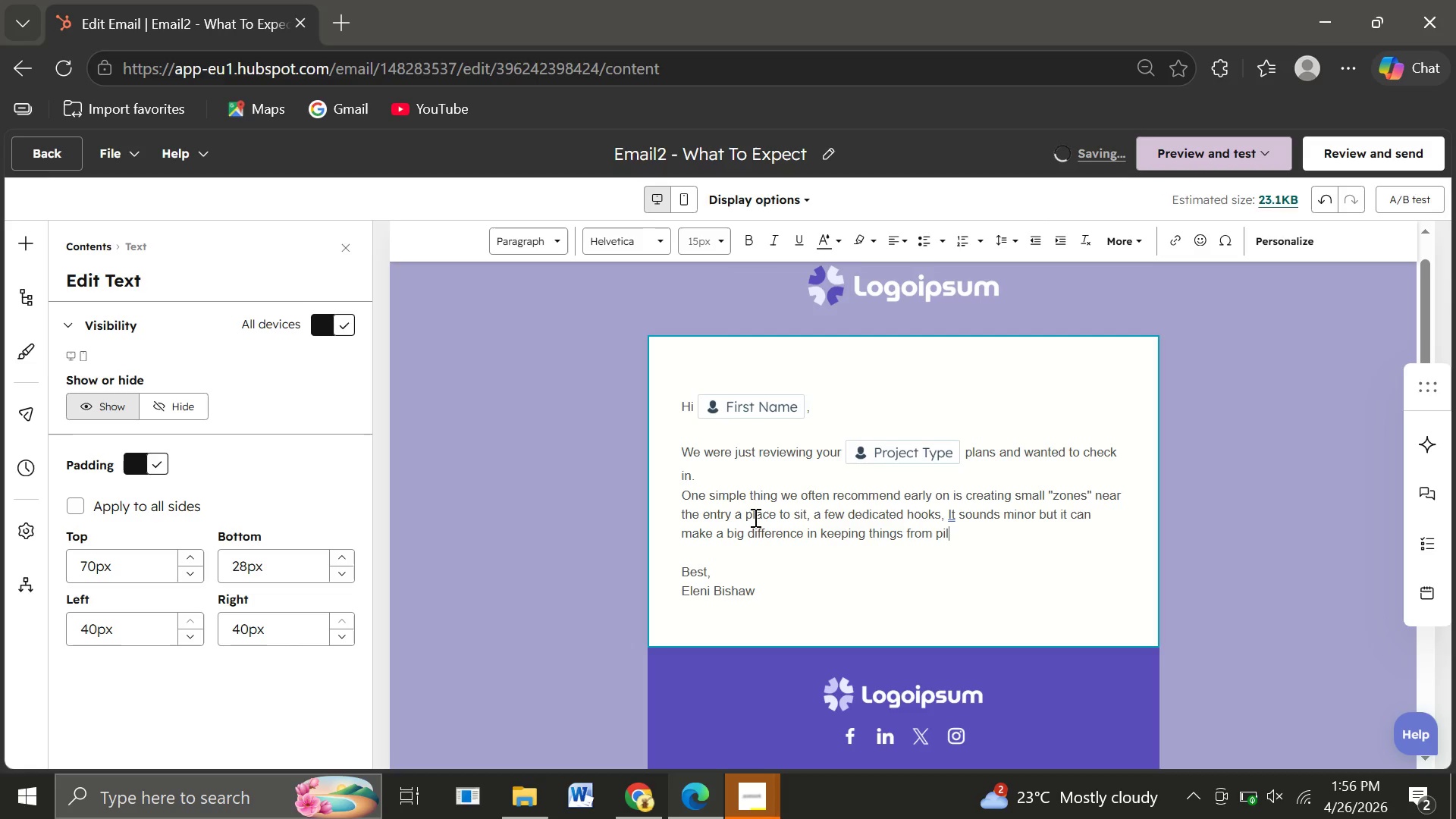 
key(Enter)
 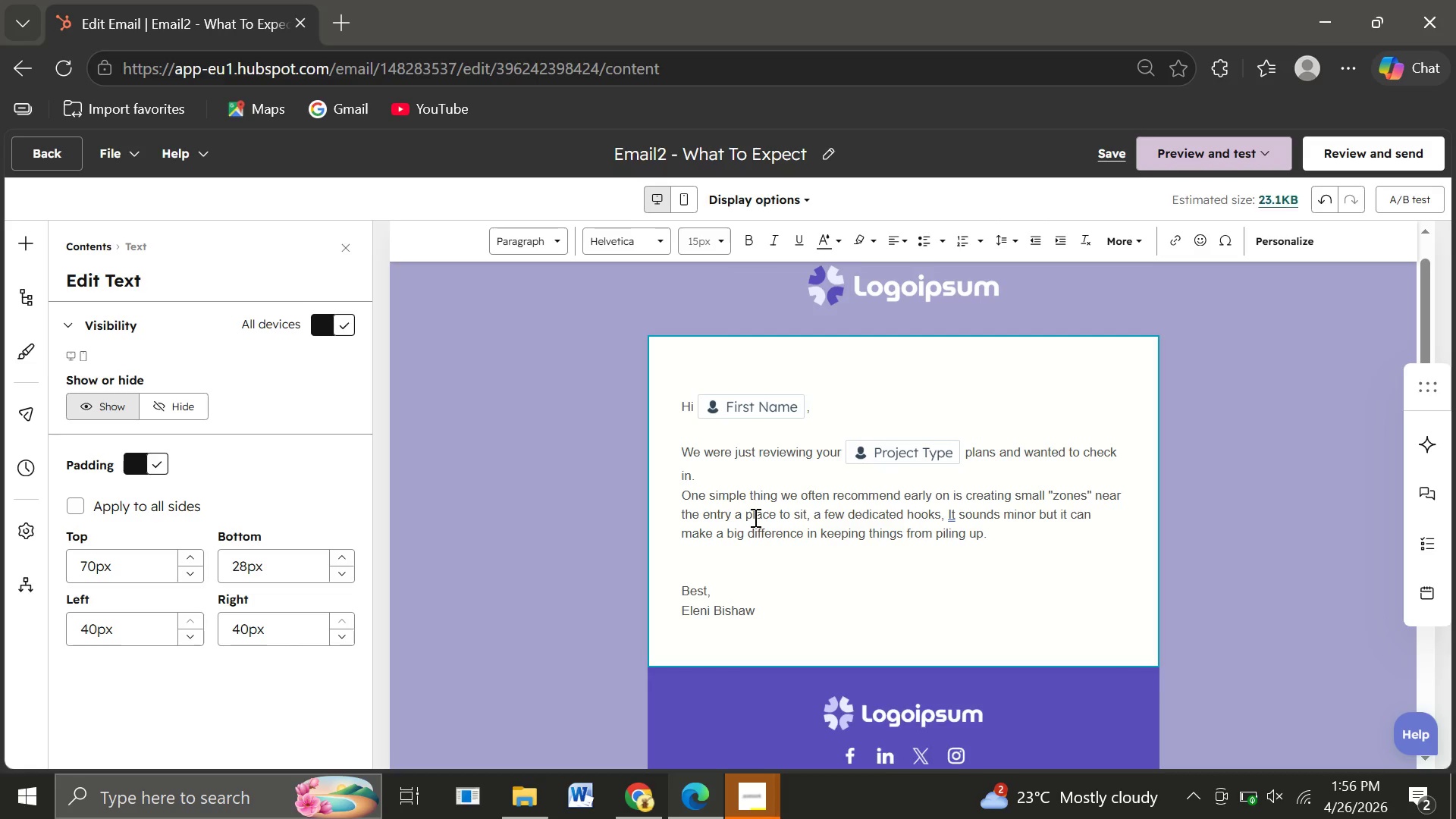 
key(Enter)
 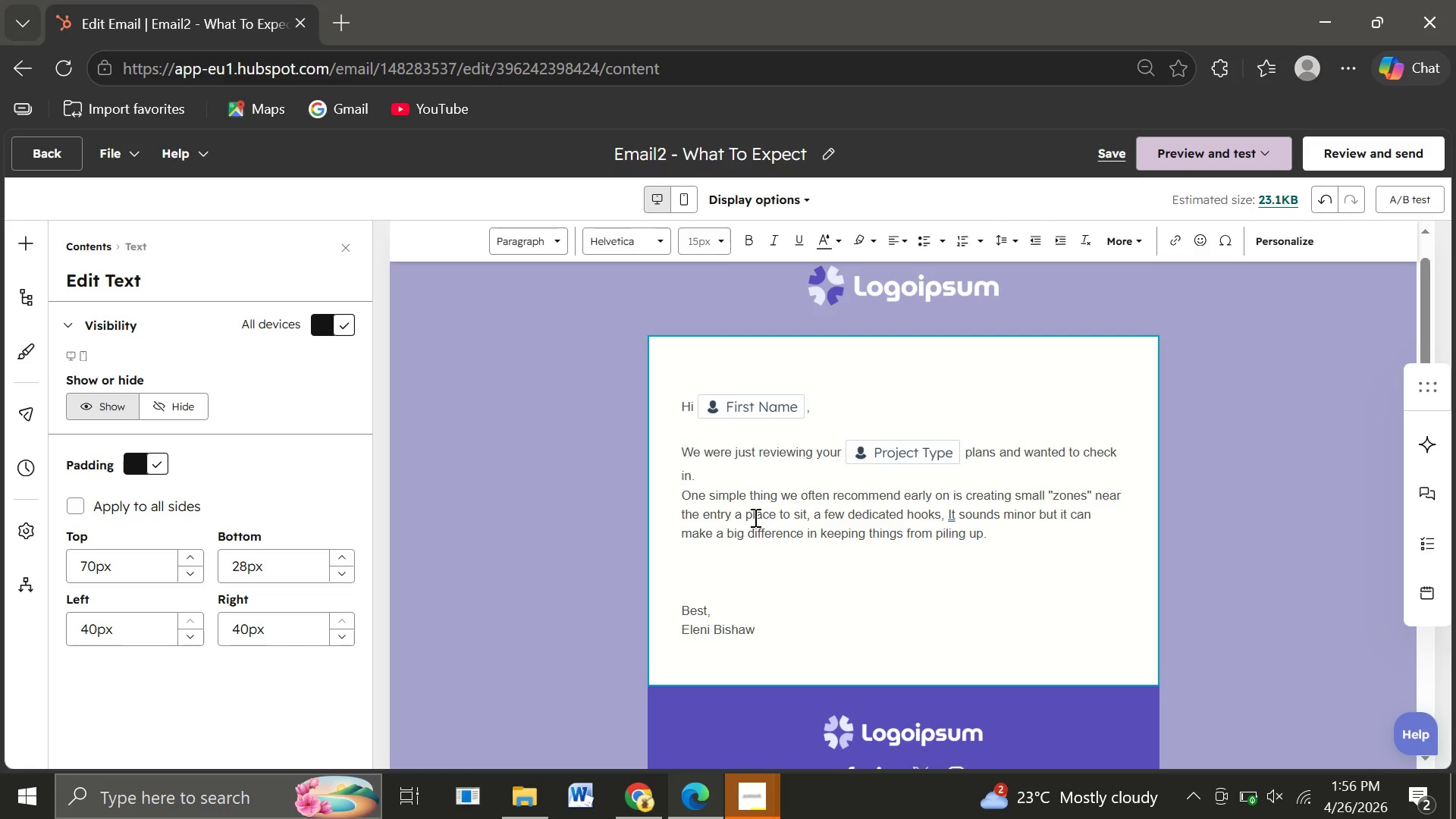 
type(Most homeowners don't realizehow much that daily clutter adds upuntil)
 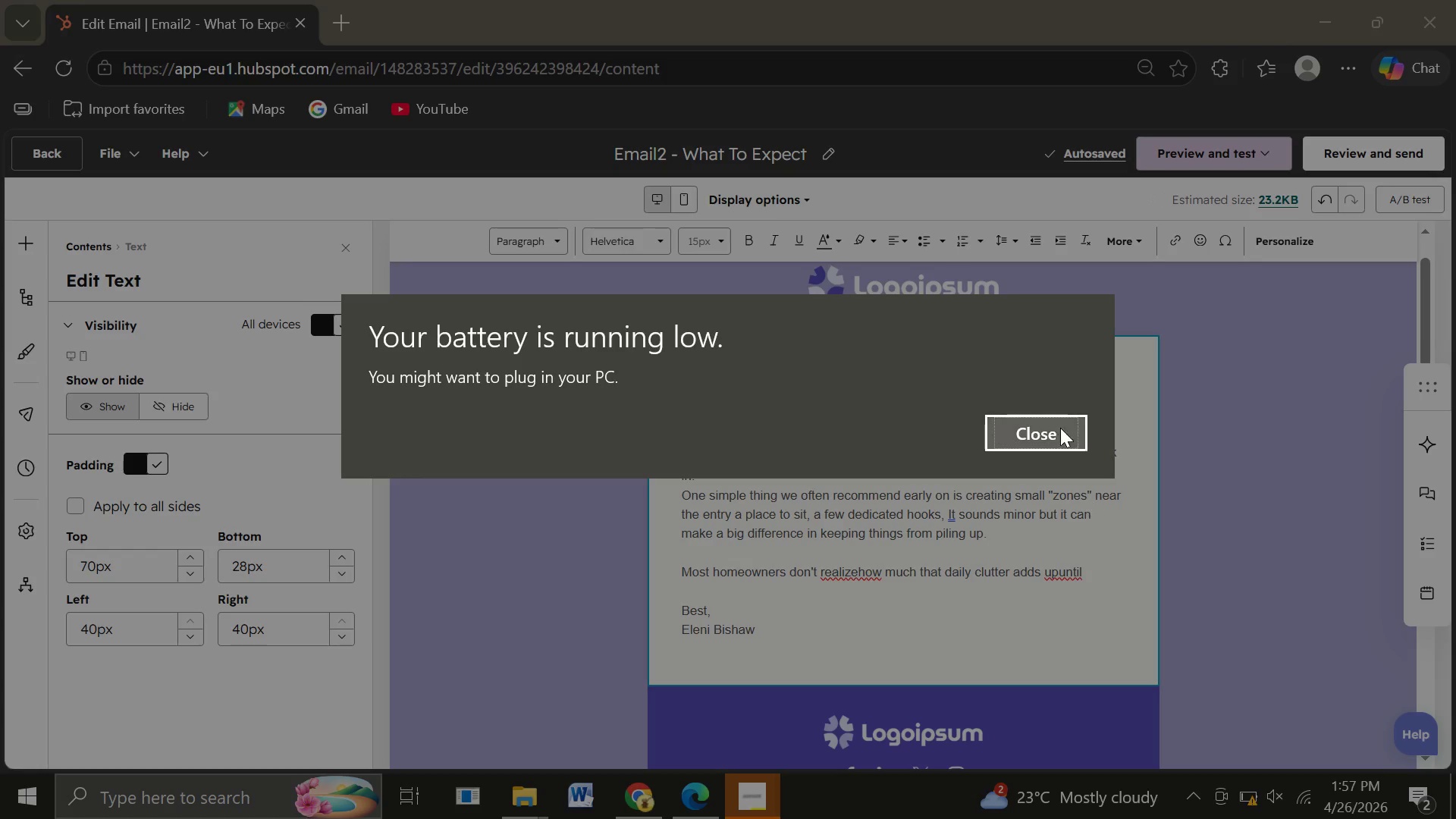 
left_click([1040, 430])
 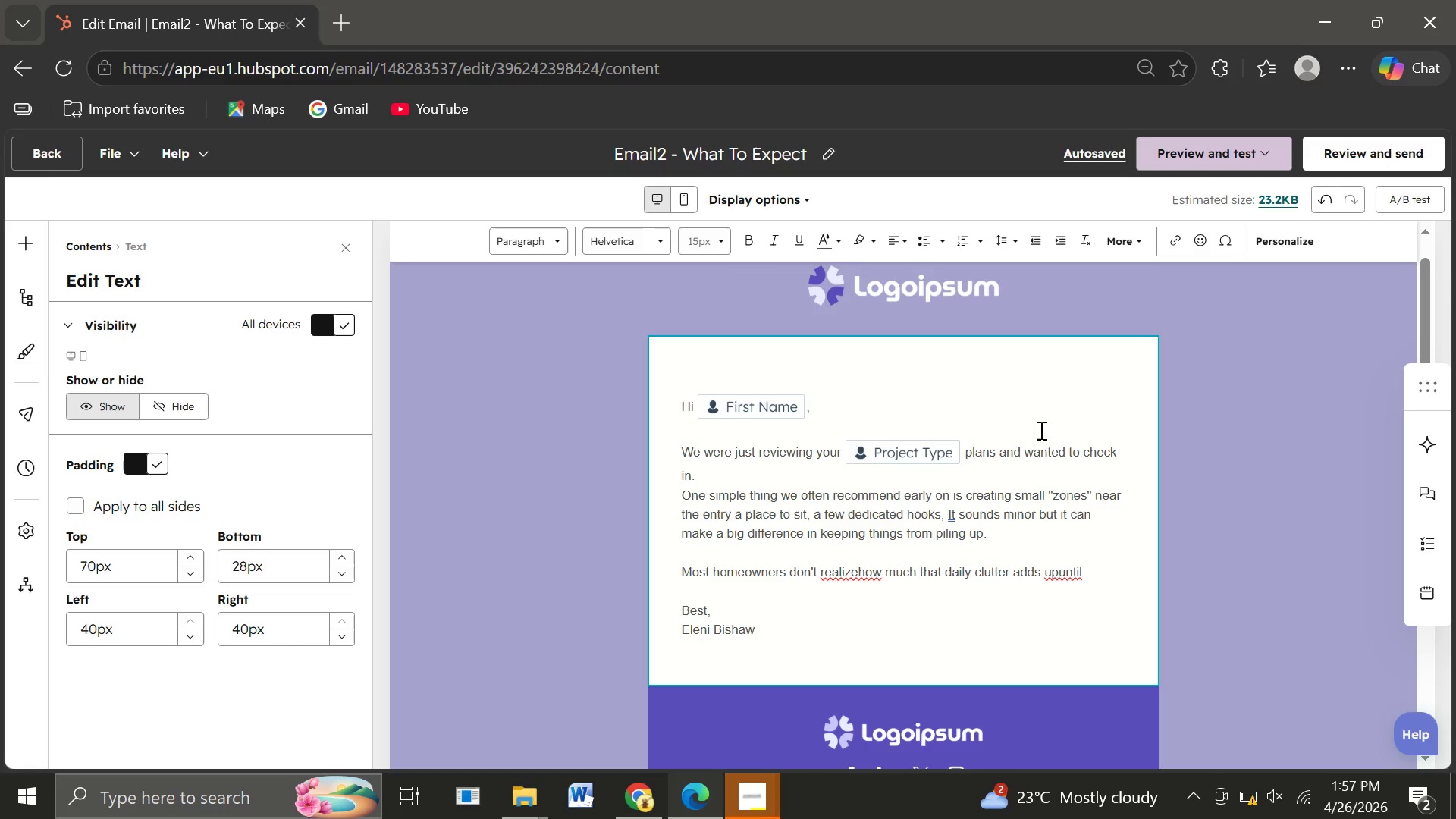 
wait(11.45)
 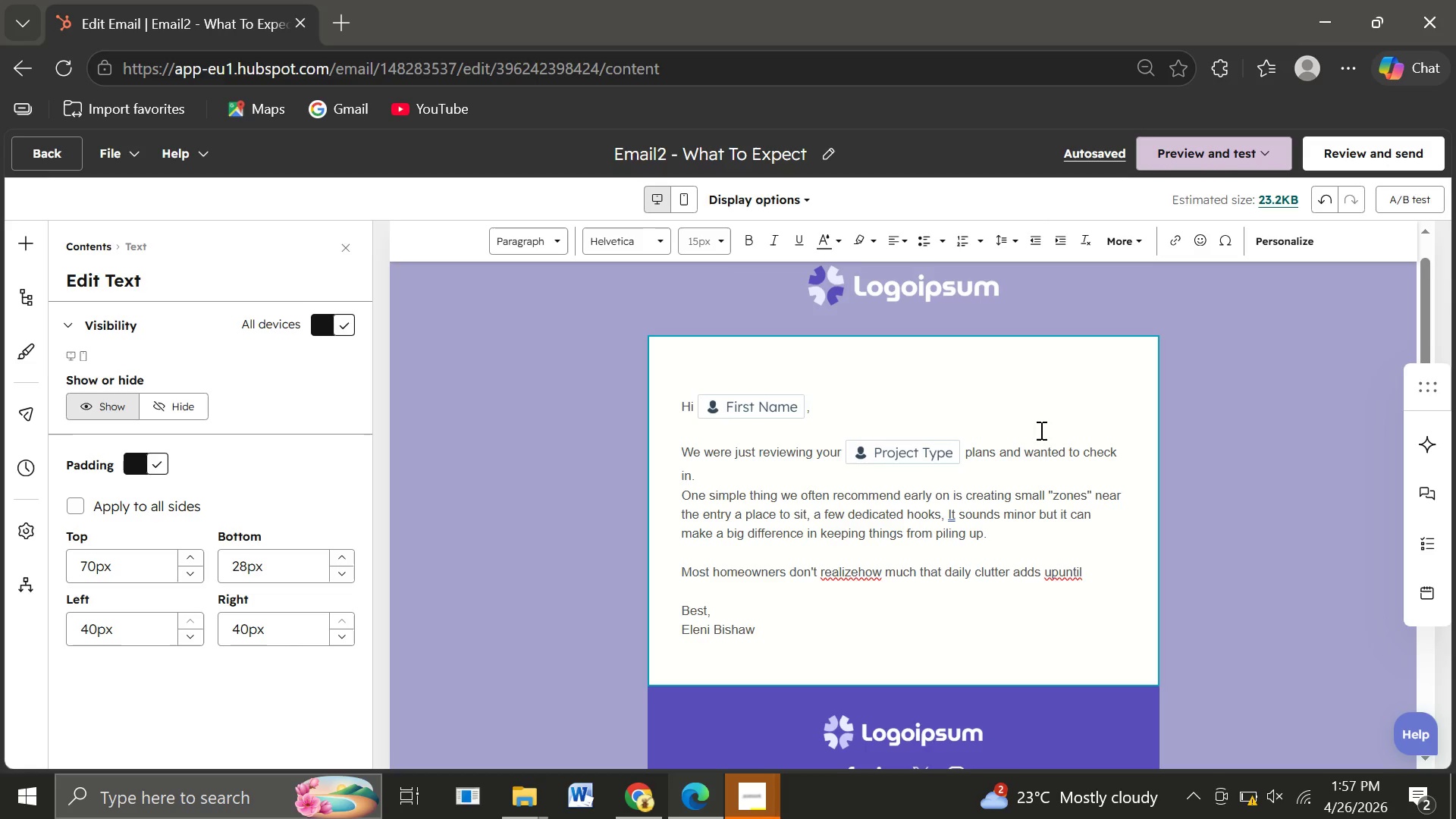 
left_click([855, 573])
 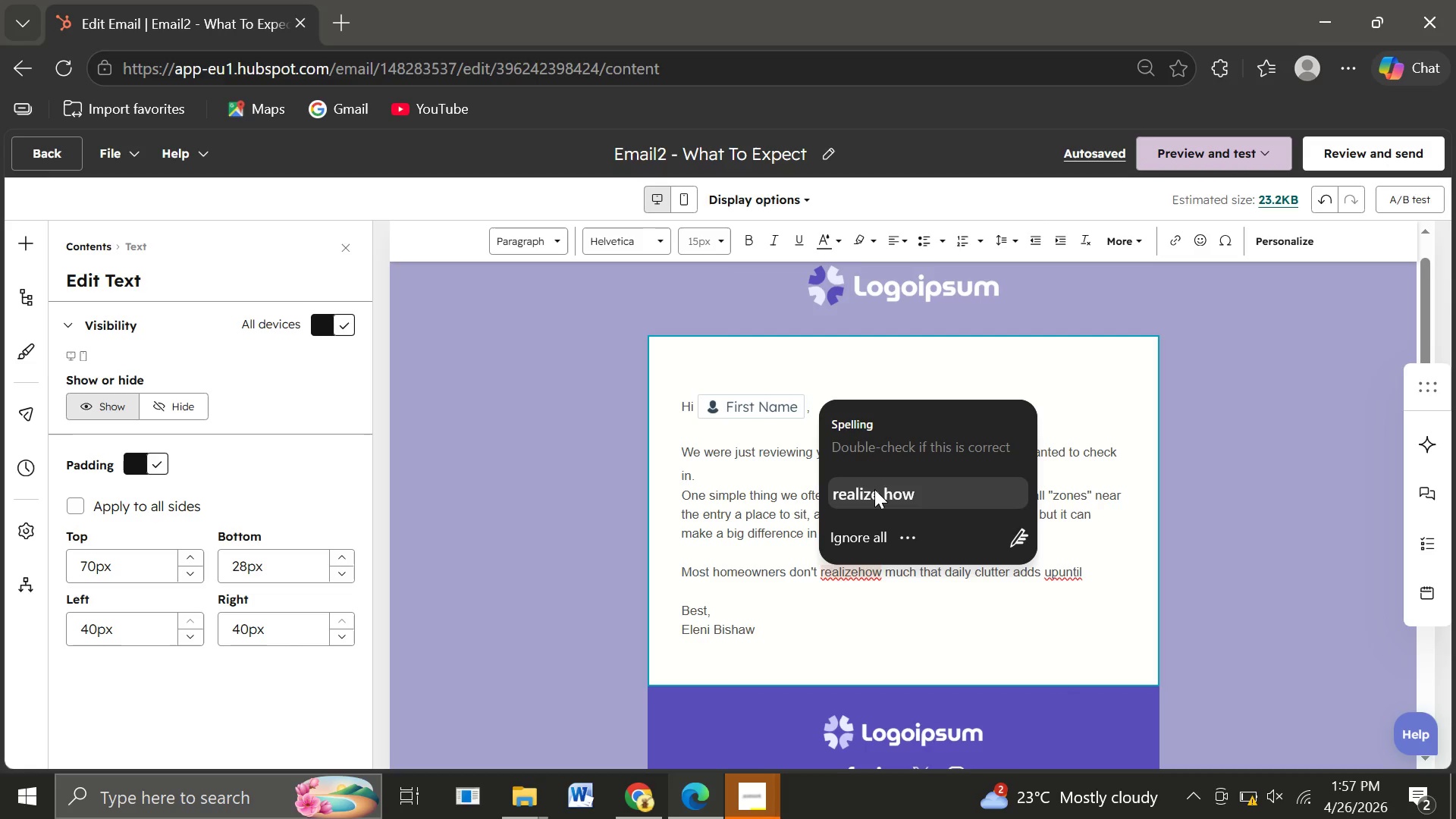 
left_click([874, 489])
 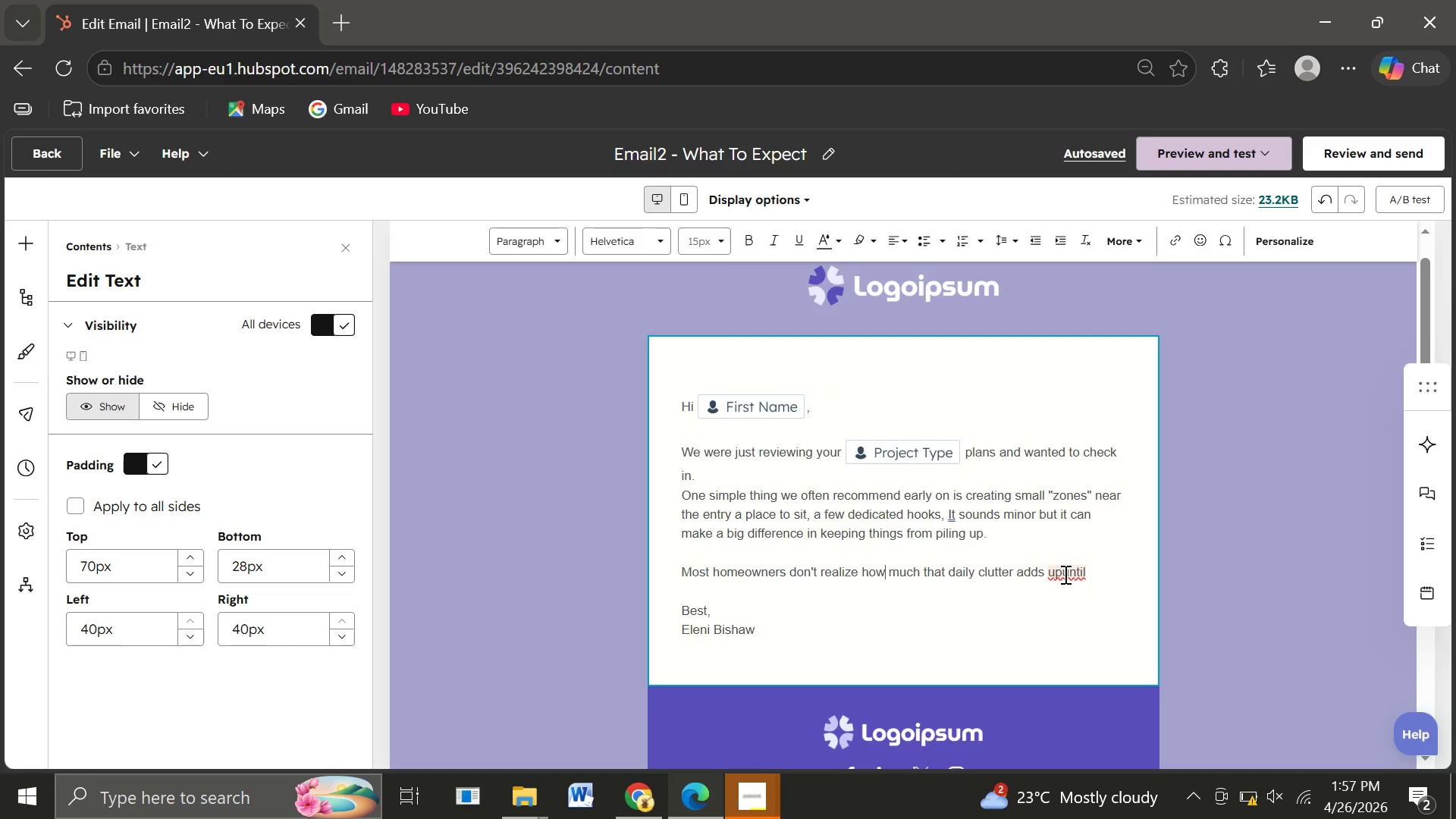 
left_click([1064, 574])
 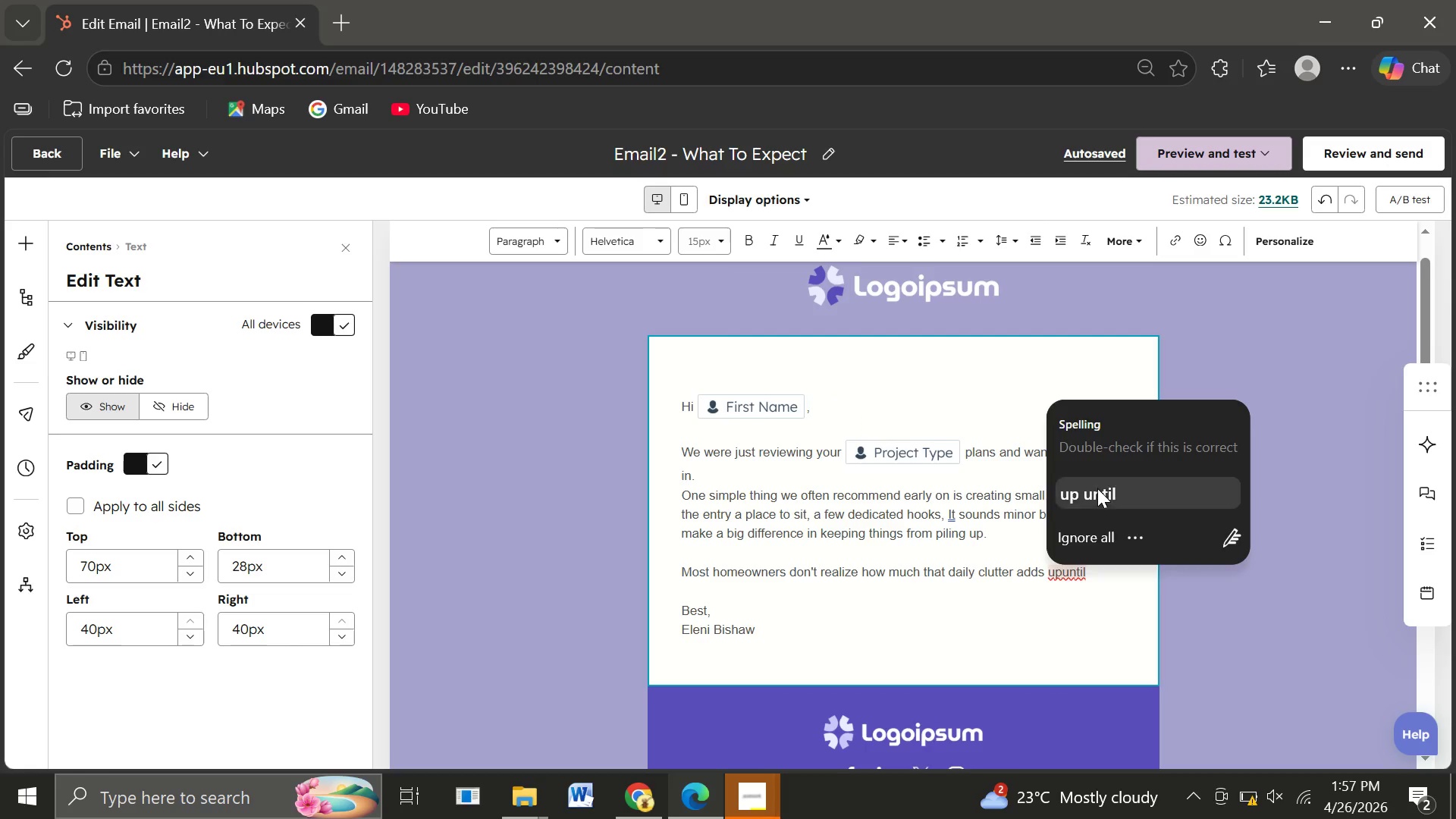 
left_click([1097, 488])
 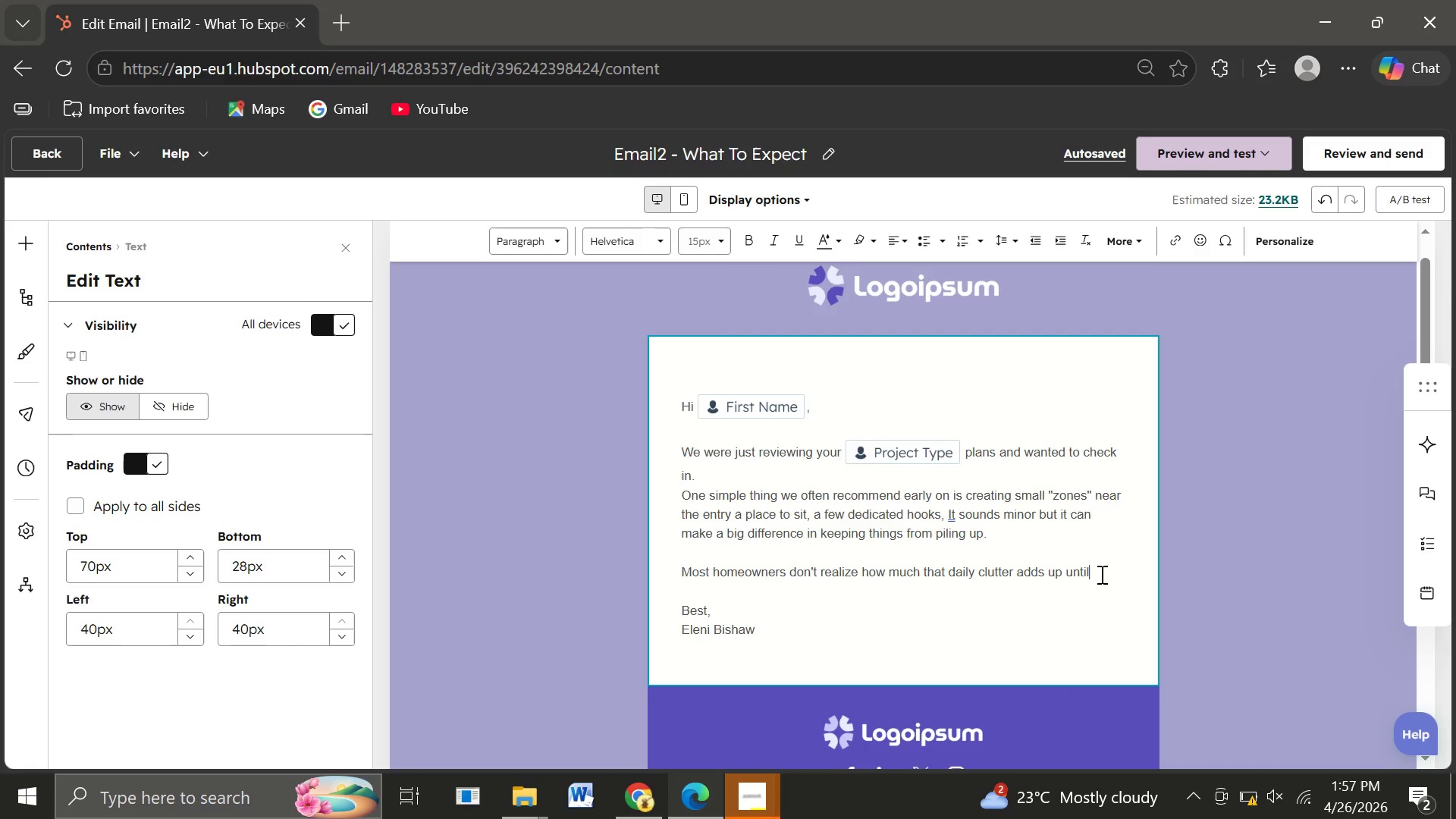 
type( it's gone)
 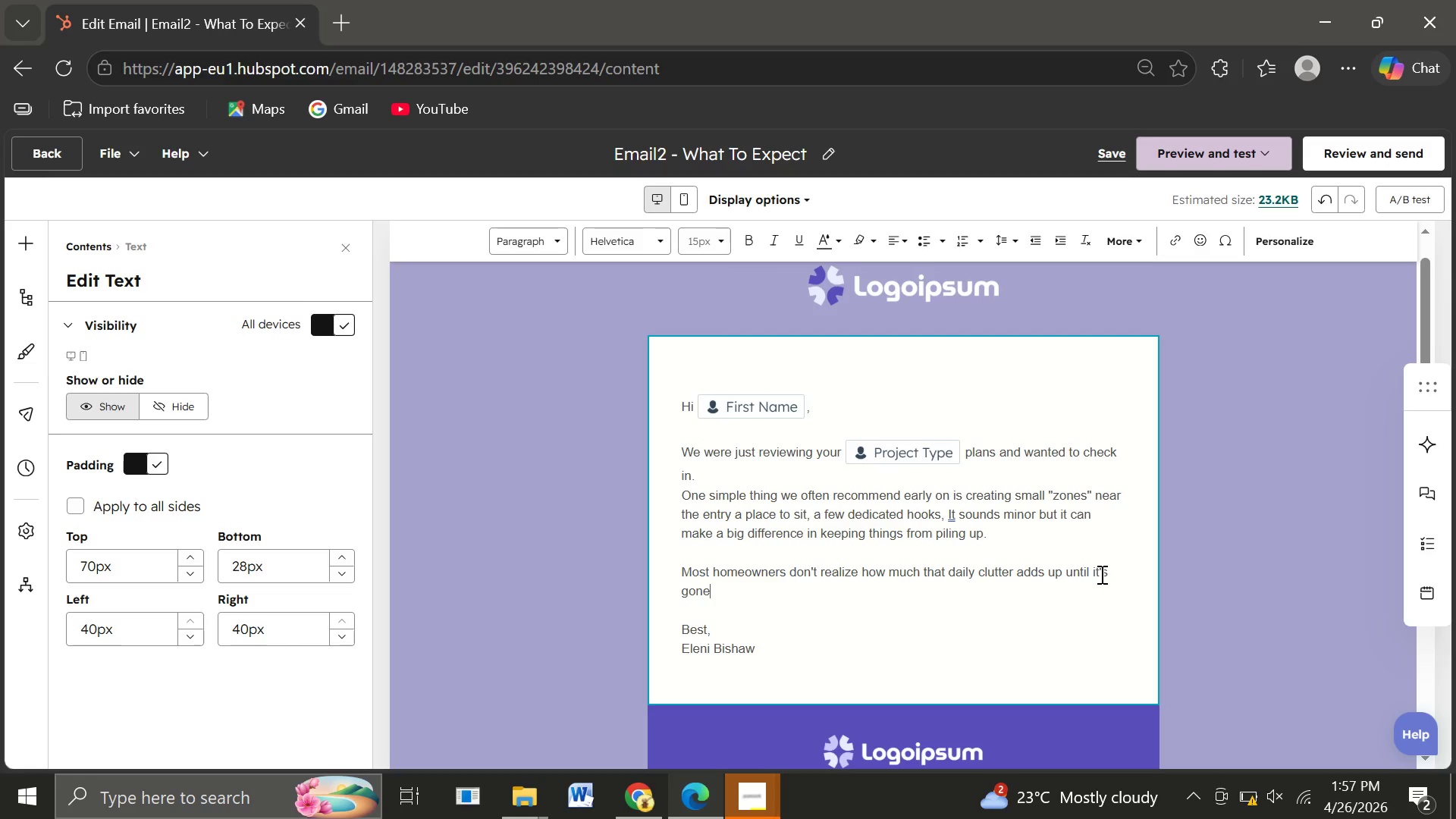 
key(Enter)
 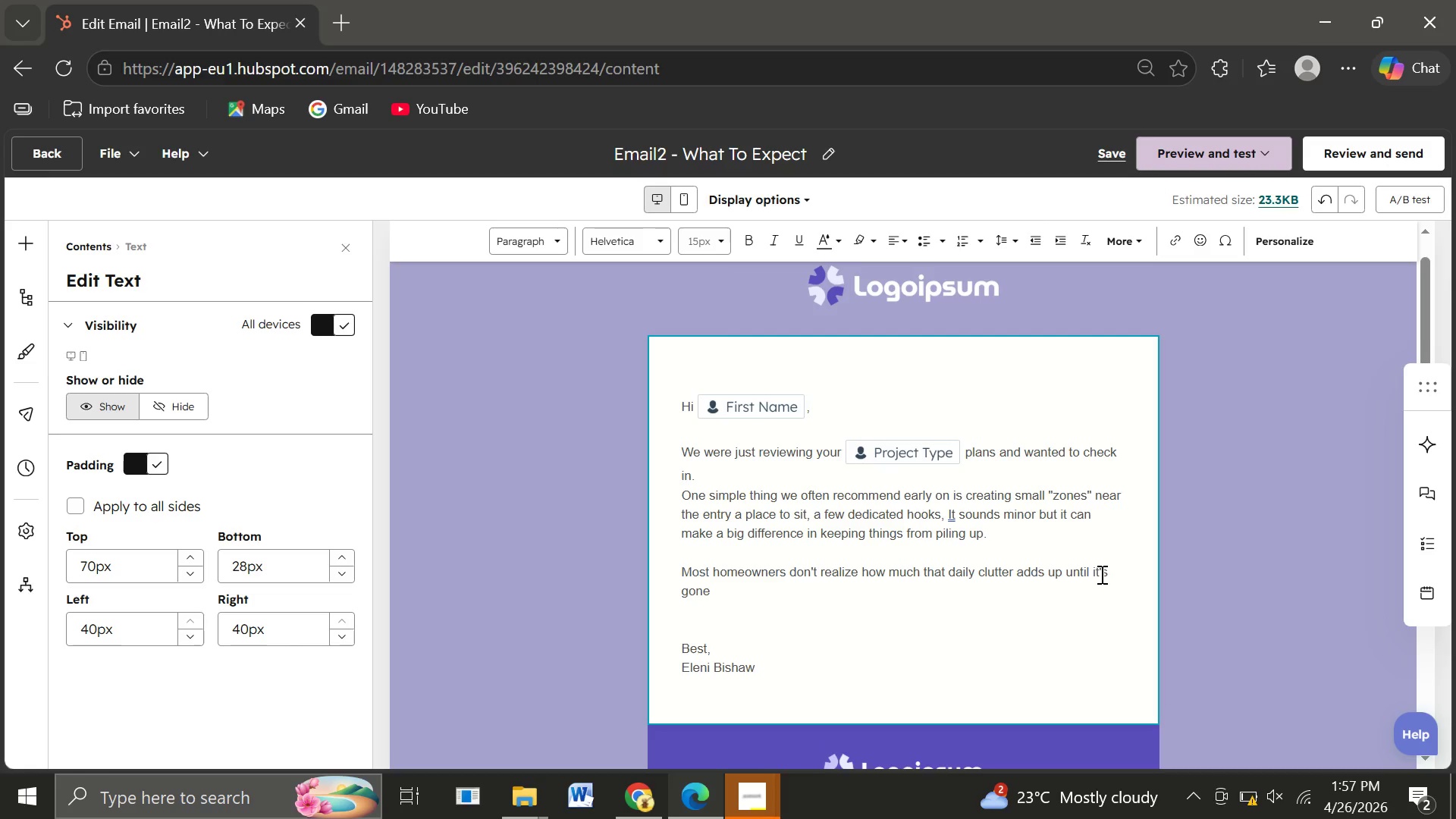 
key(Enter)
 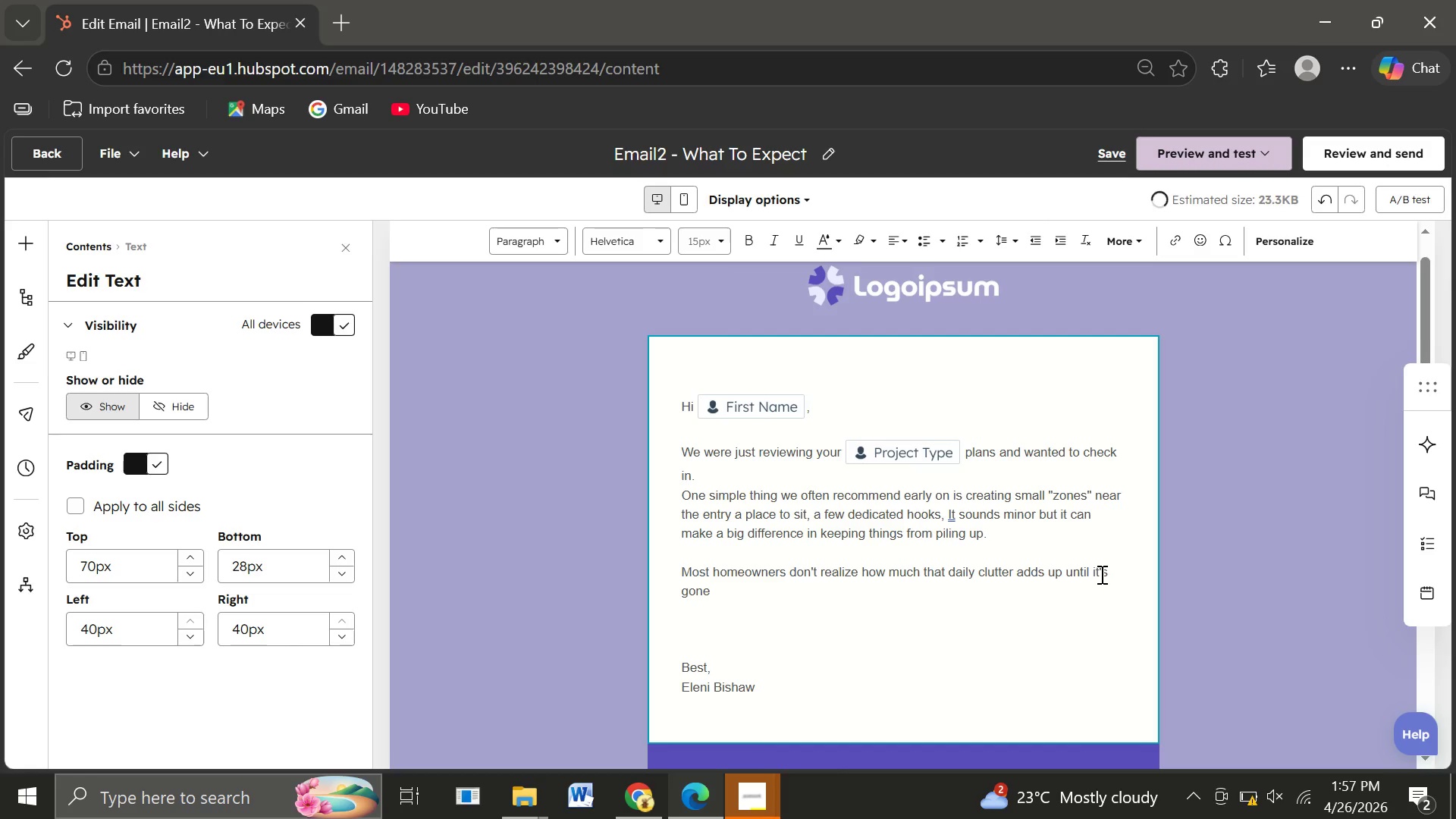 
type(If you'd like )
key(Backspace)
type(, we can walk through a few layout)
 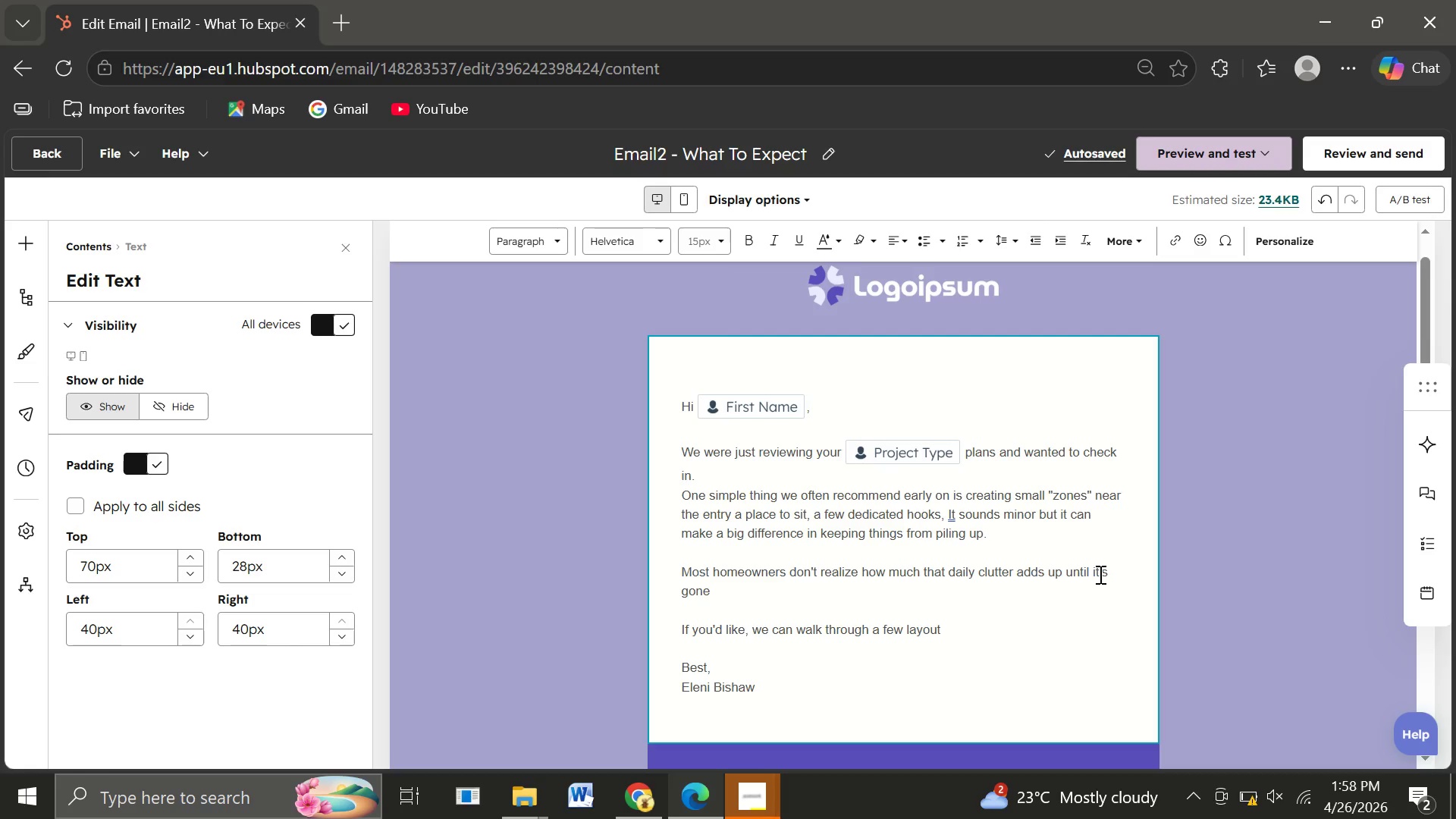 
wait(5.92)
 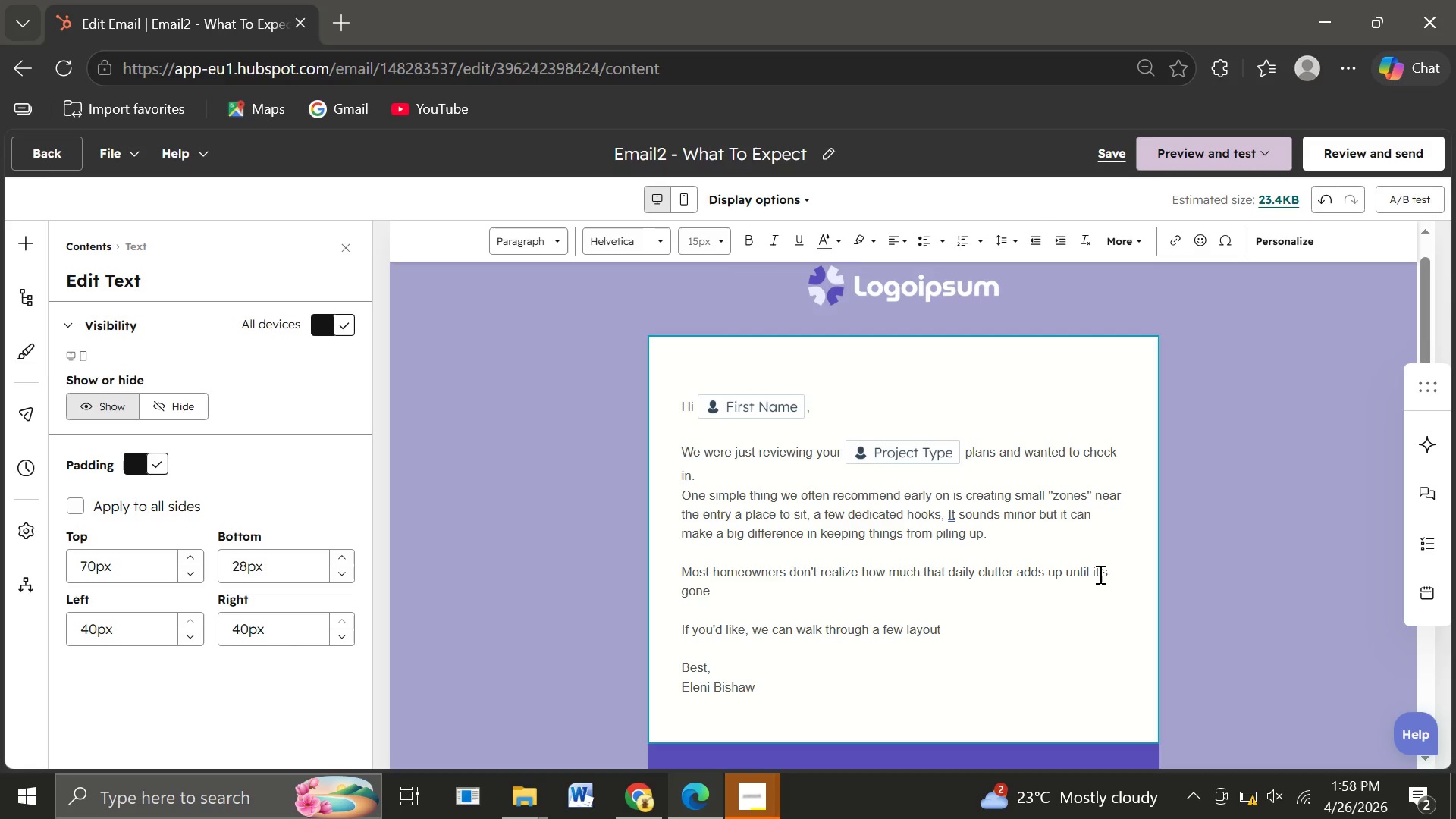 
type( ideas )
 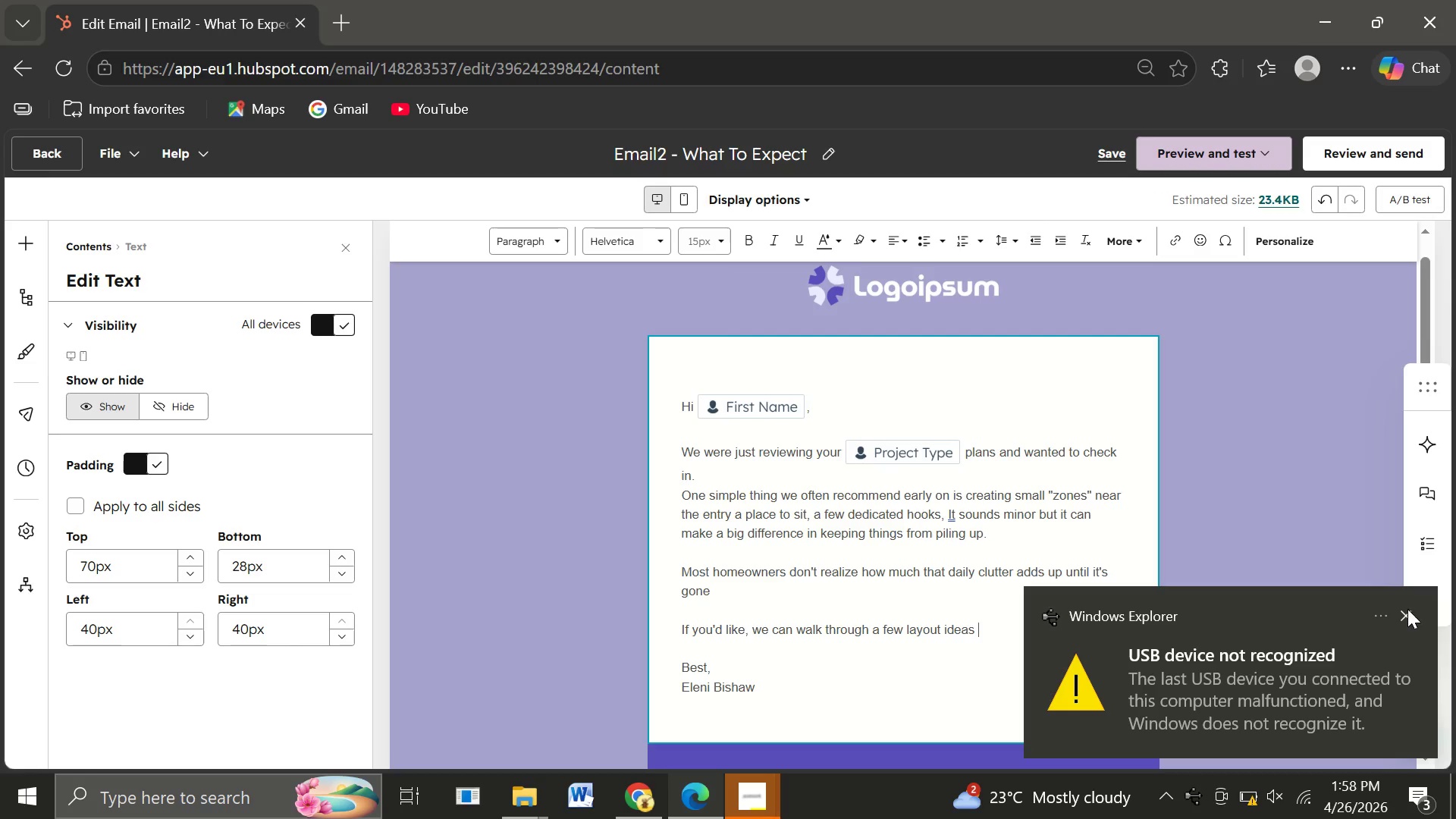 
left_click([1404, 612])
 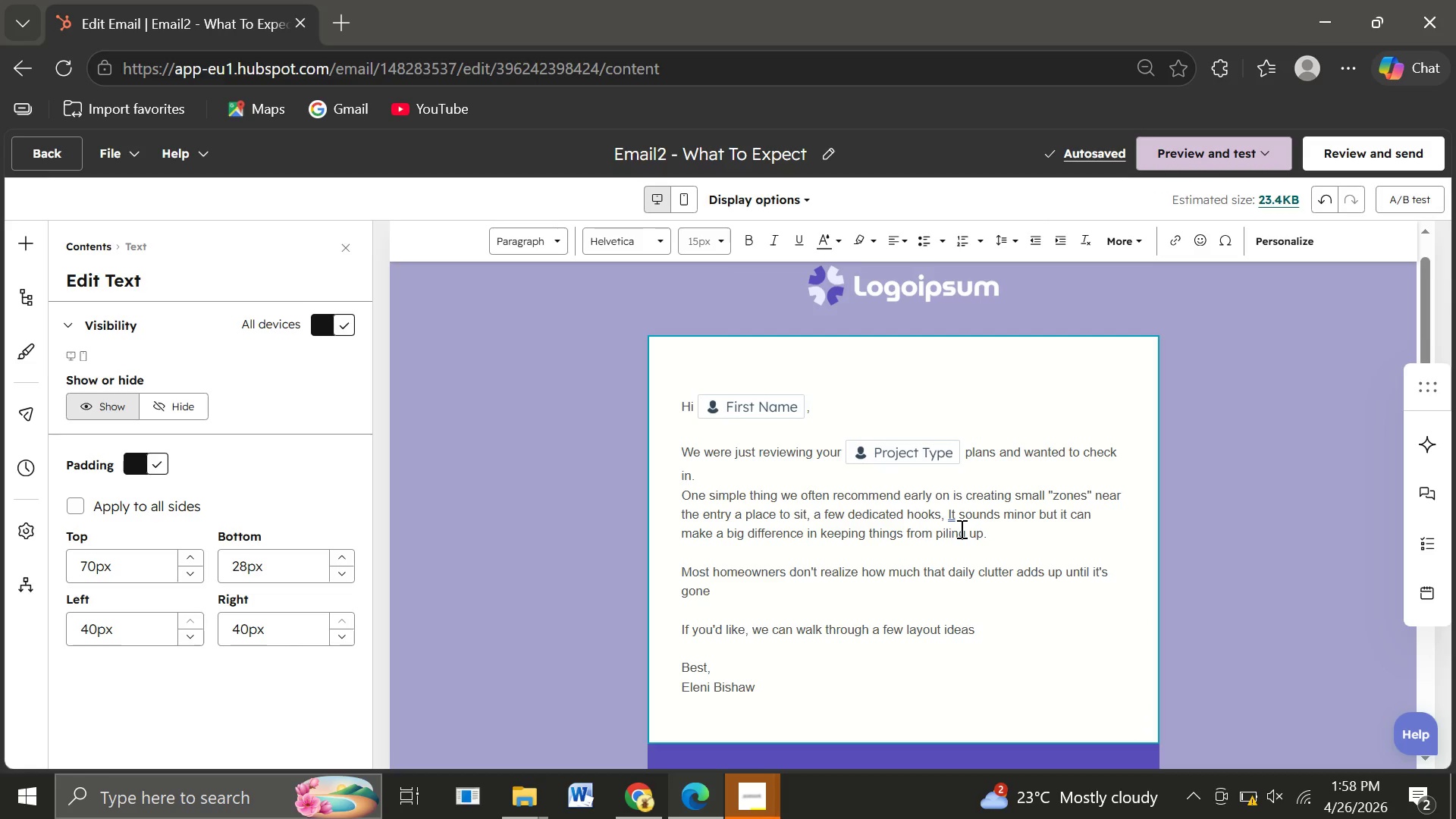 
wait(9.0)
 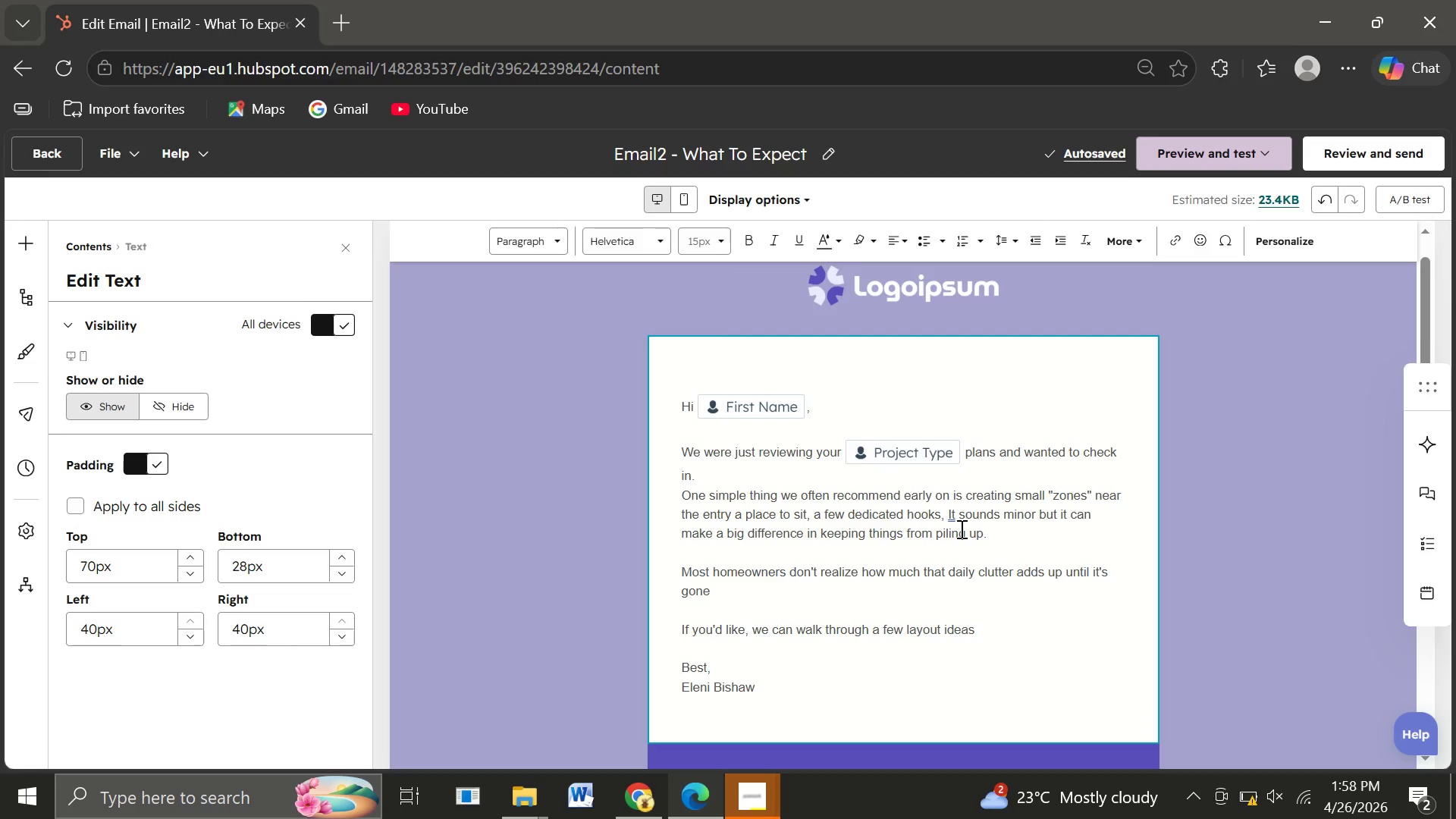 
key(T)
 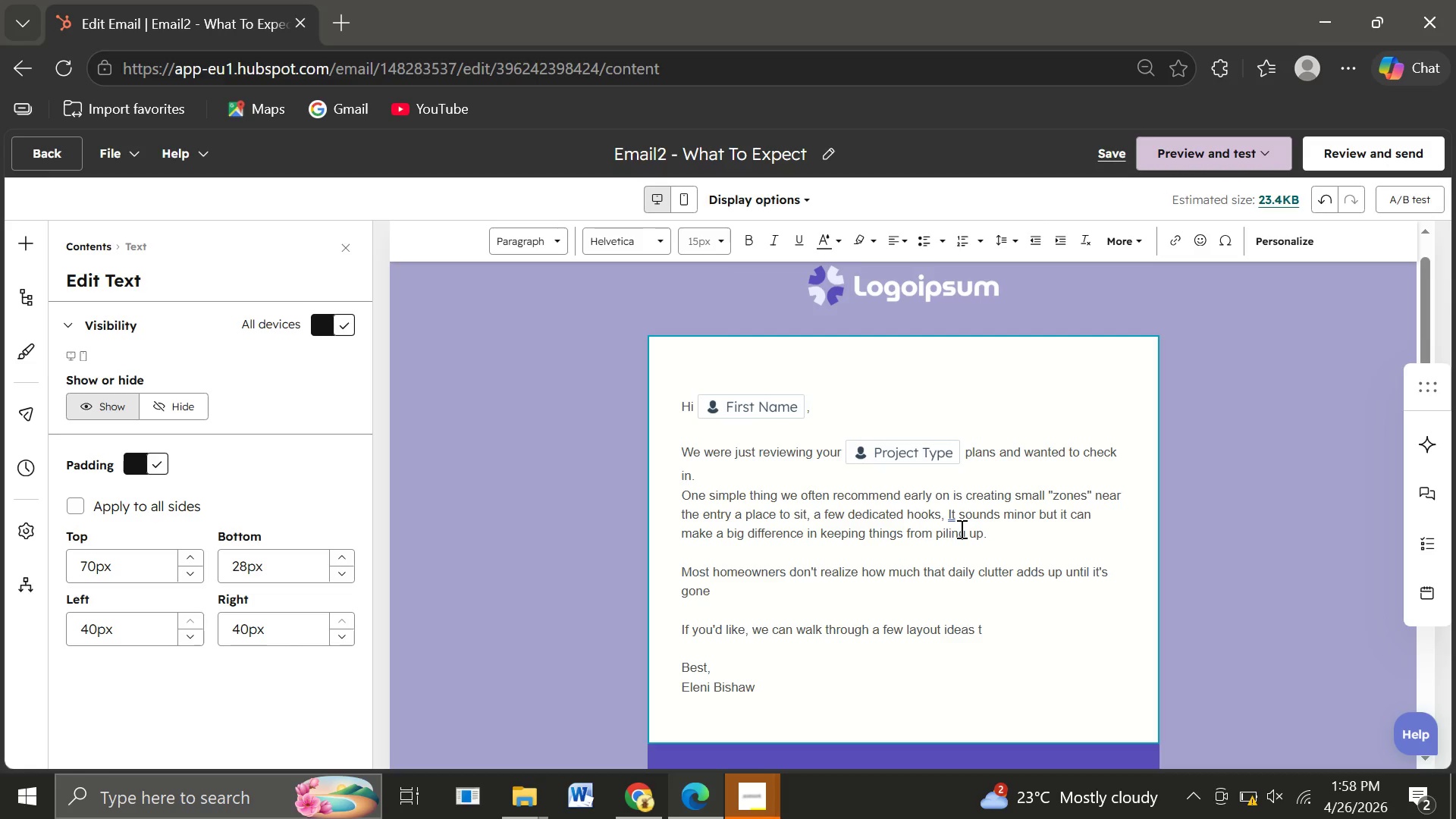 
type(ogether and tailor thr)
key(Backspace)
type(em to your space.)
 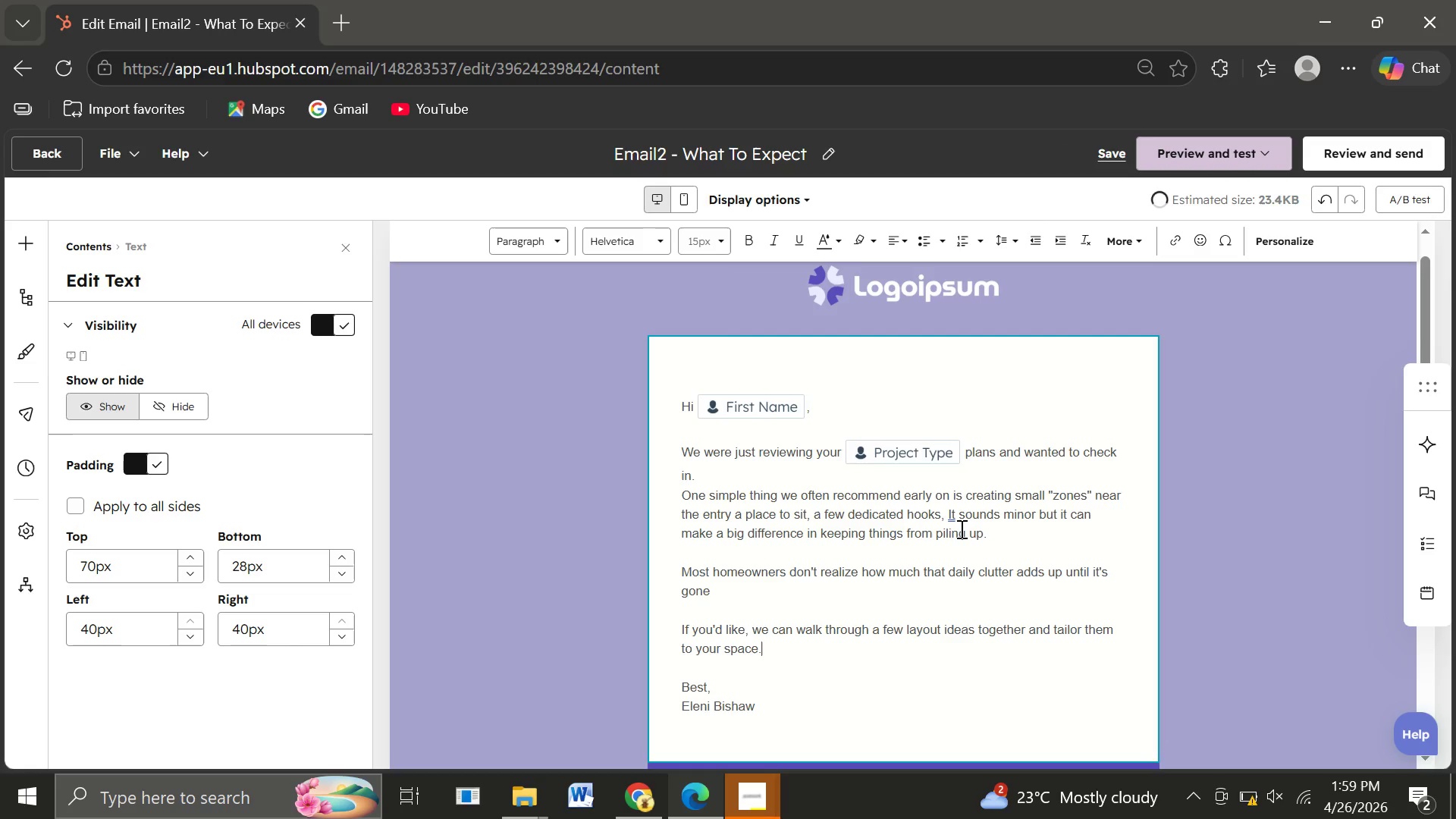 
key(Enter)
 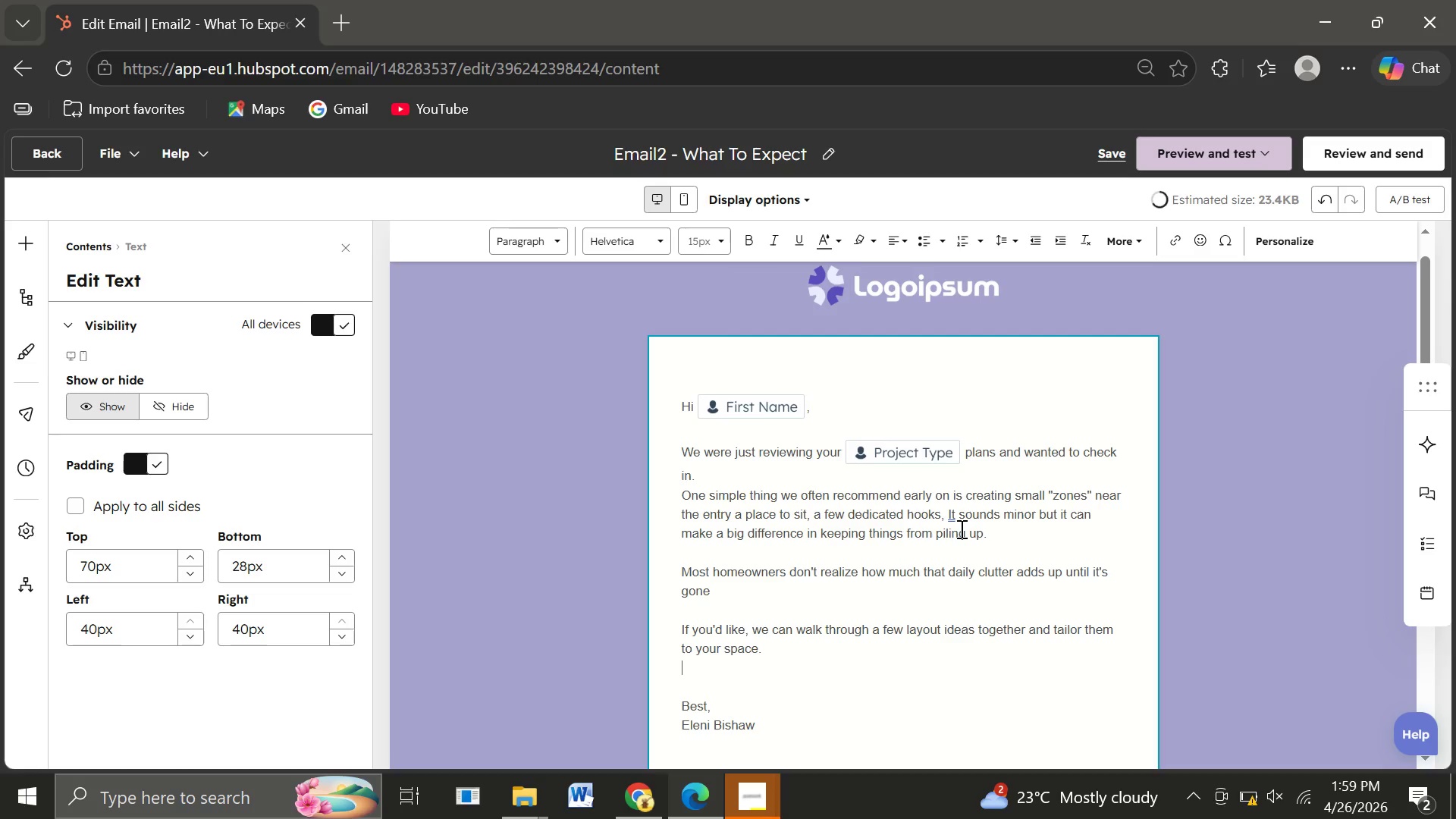 
key(Enter)
 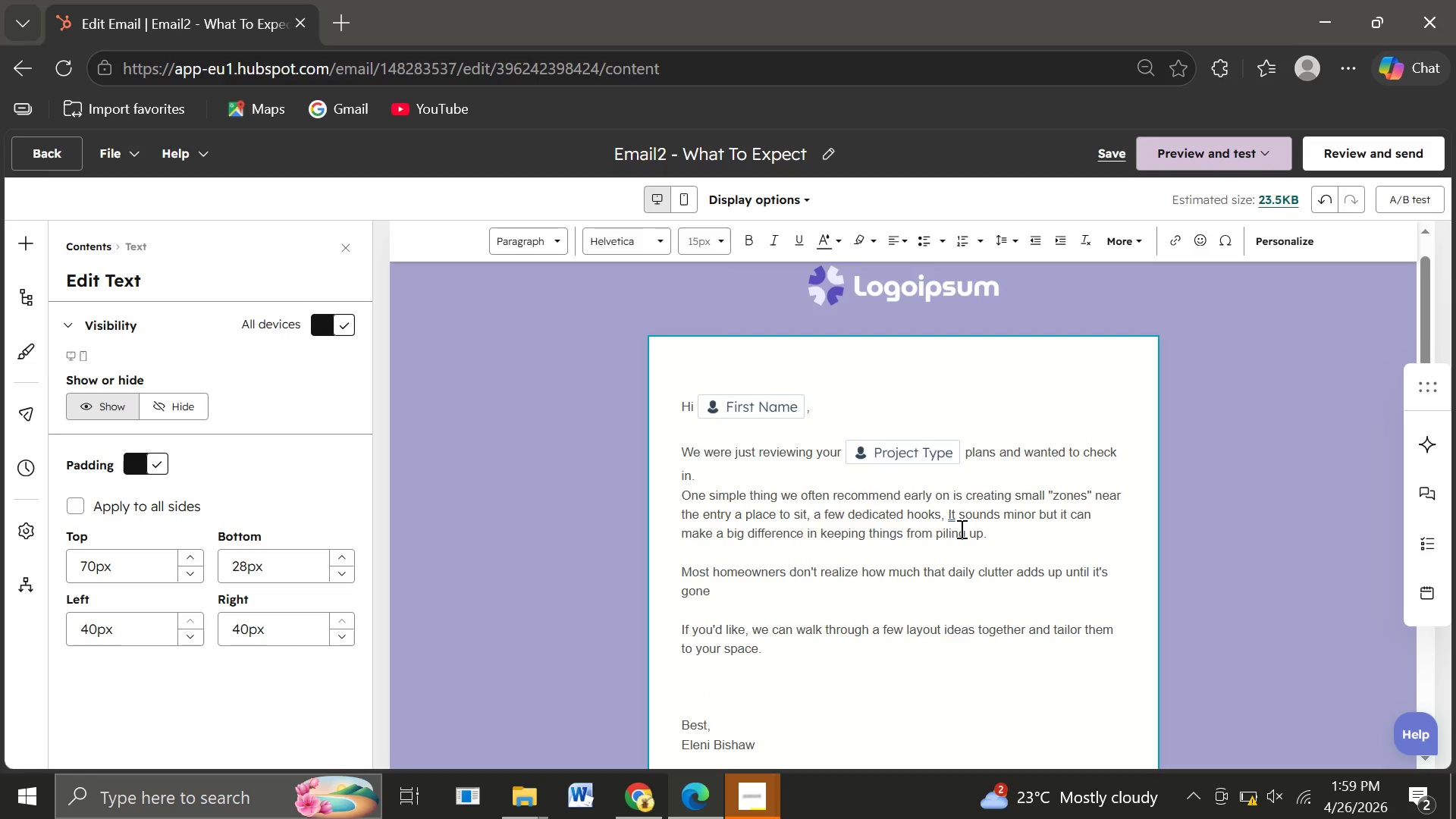 
type(Would you like us to hold a time for your design review?)
 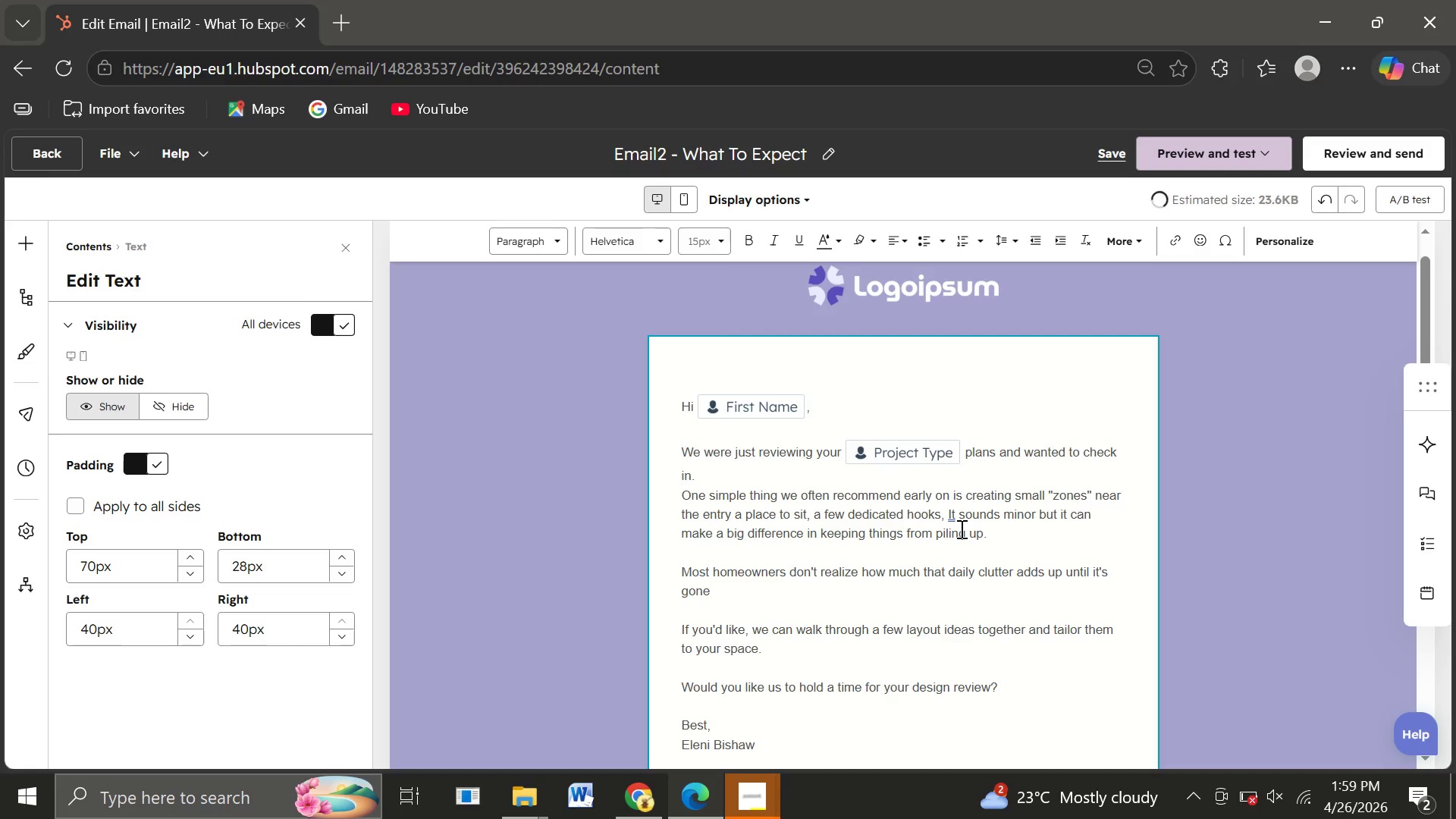 
key(Enter)
 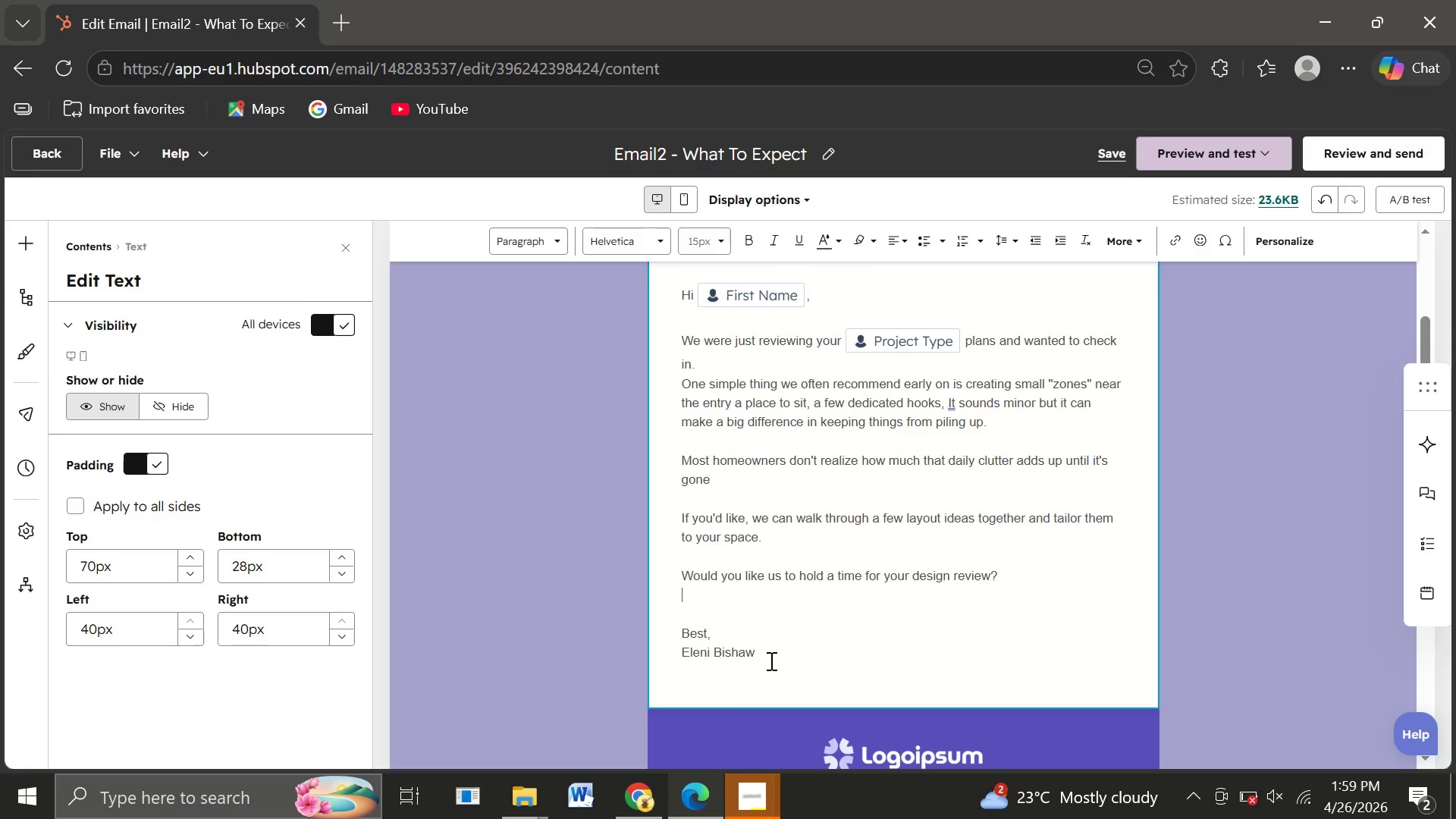 
left_click([767, 661])
 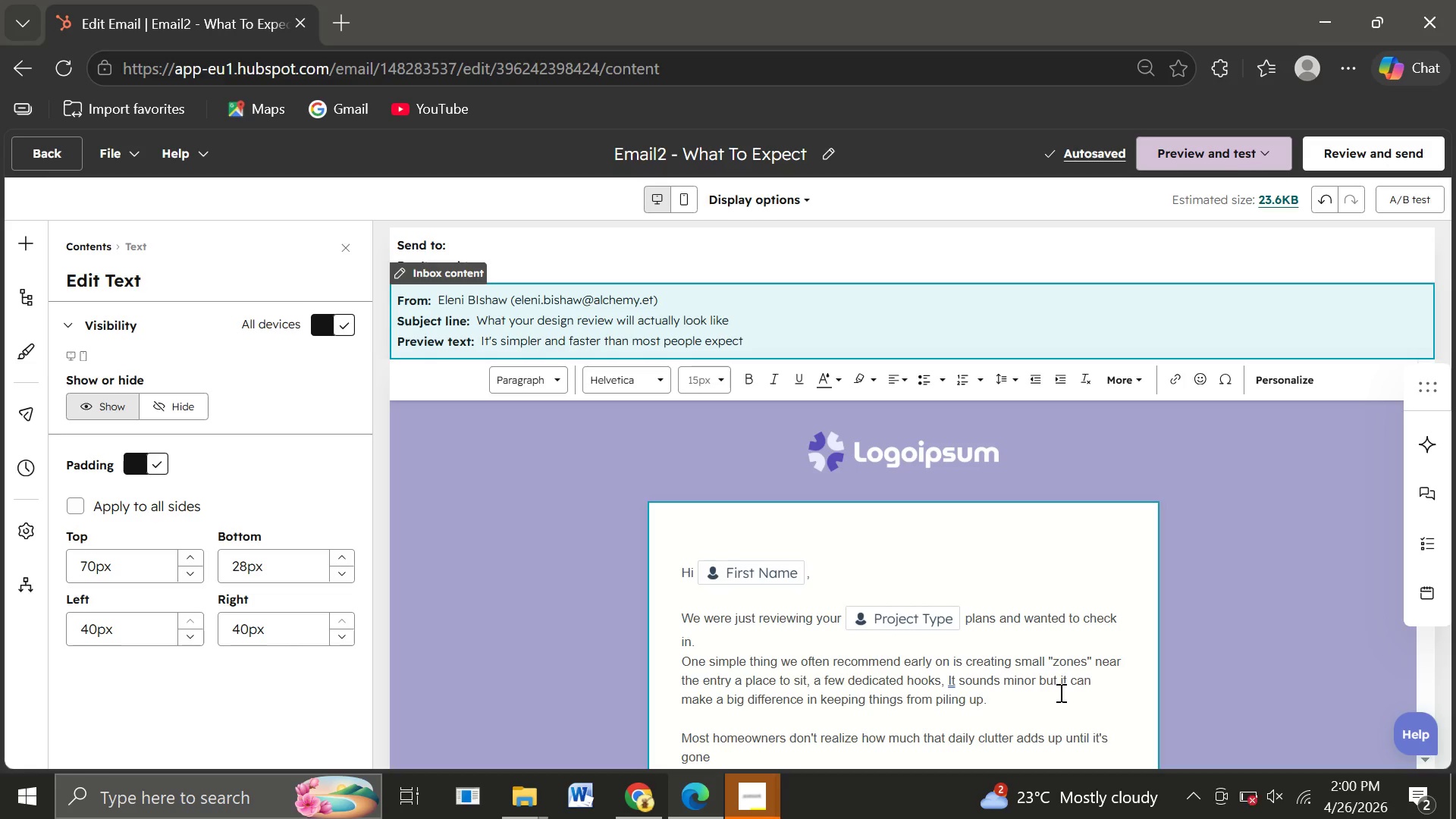 
wait(6.62)
 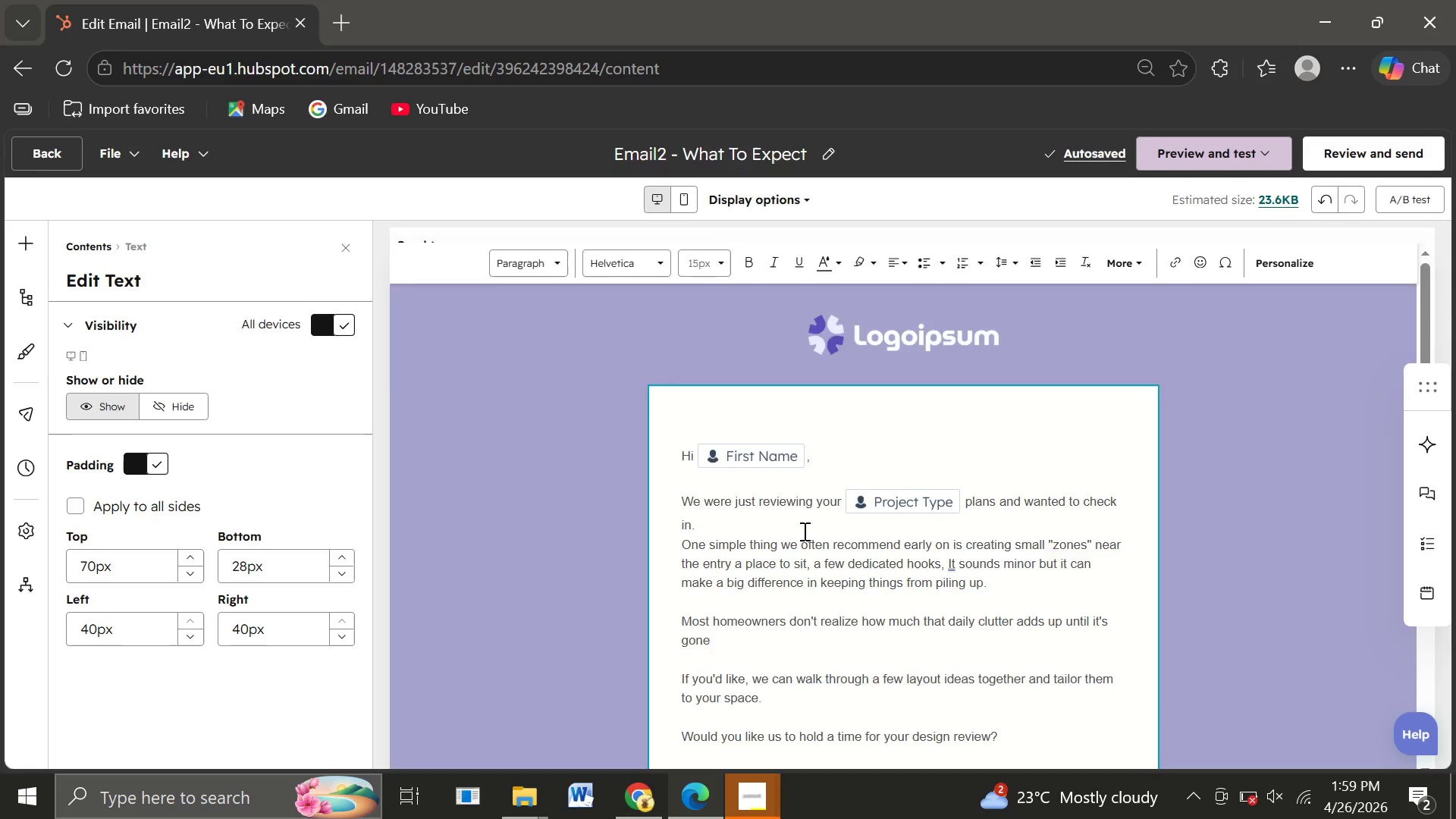 
left_click([947, 686])
 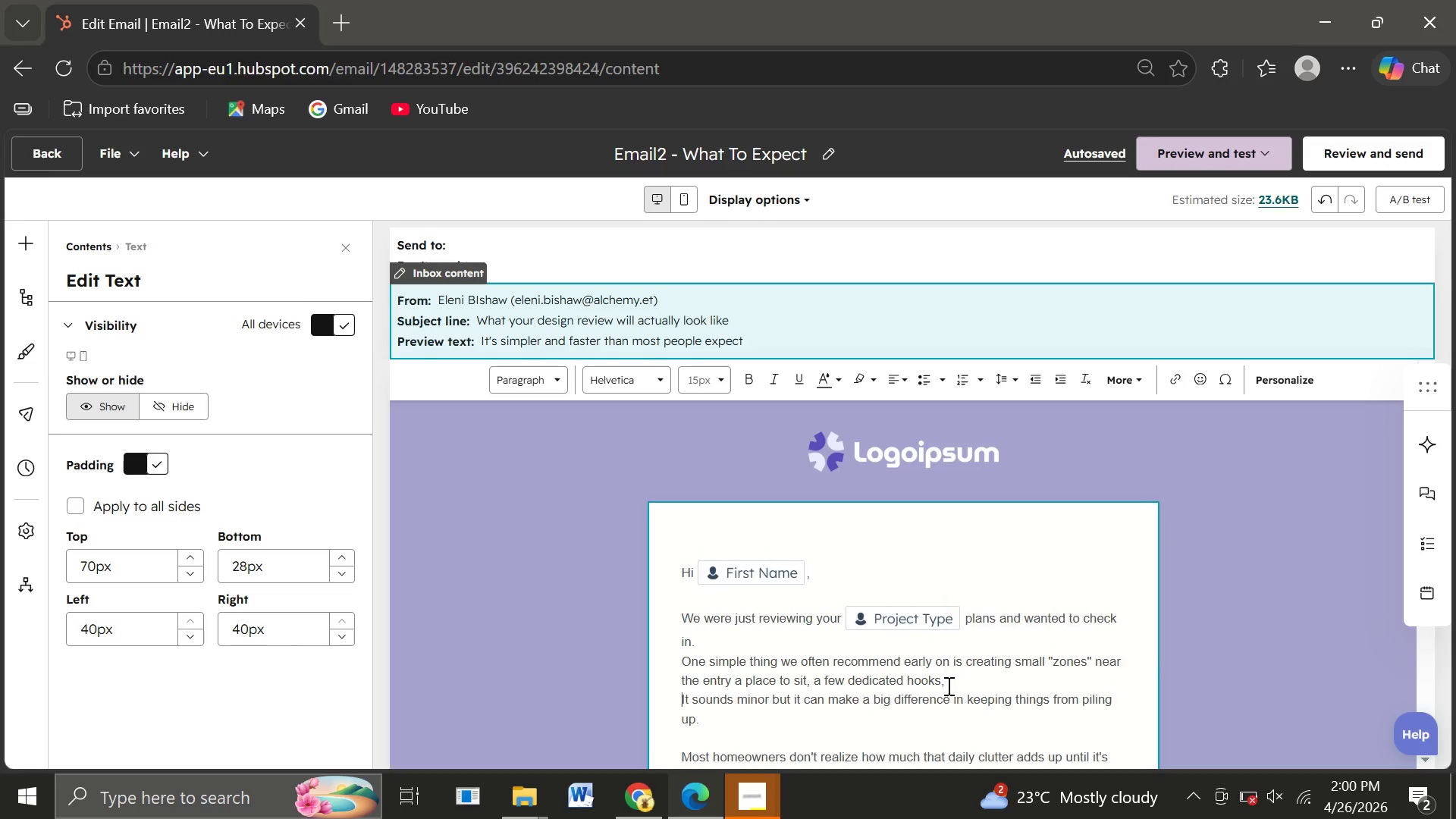 
key(Enter)
 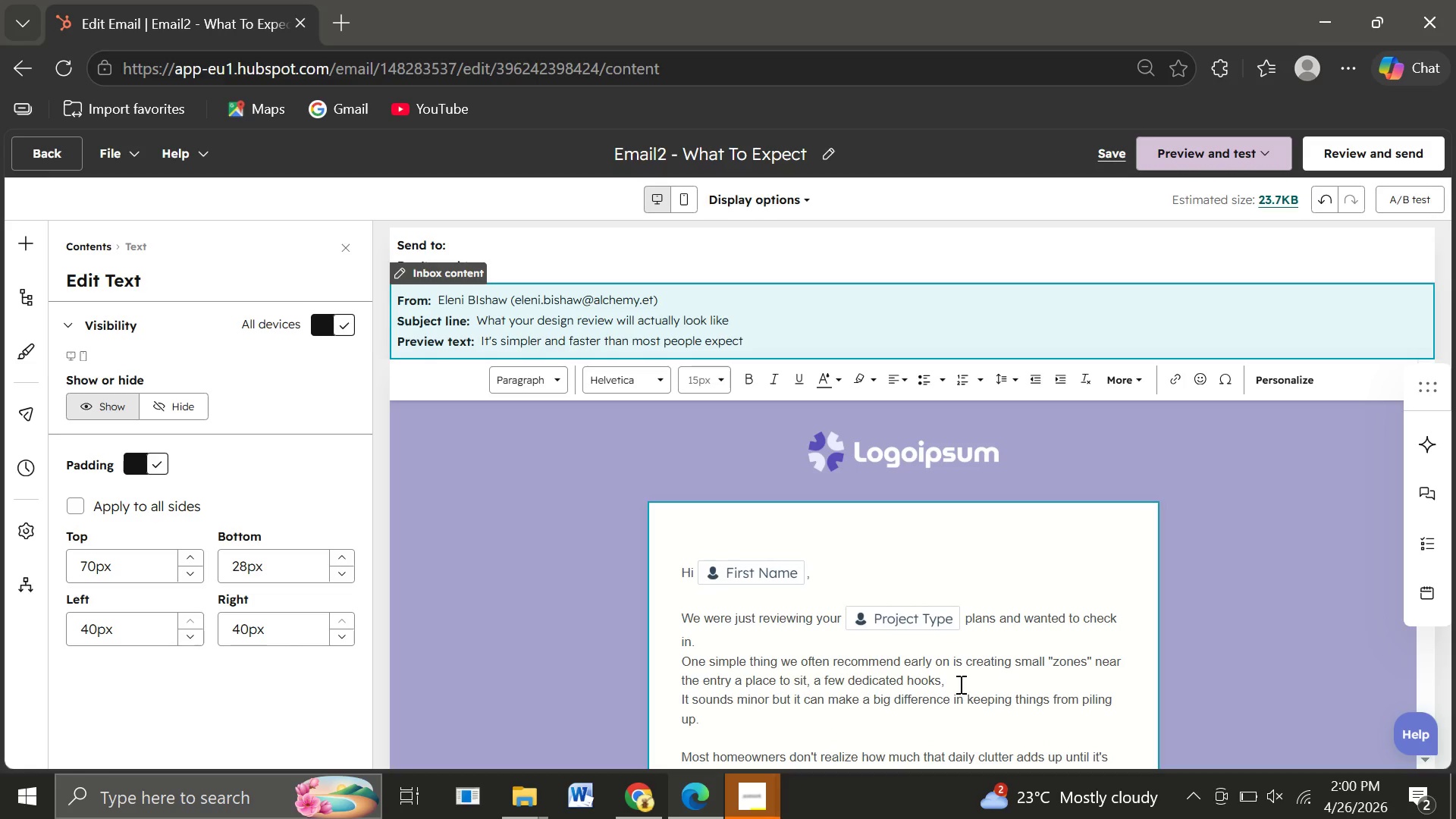 
left_click([959, 684])
 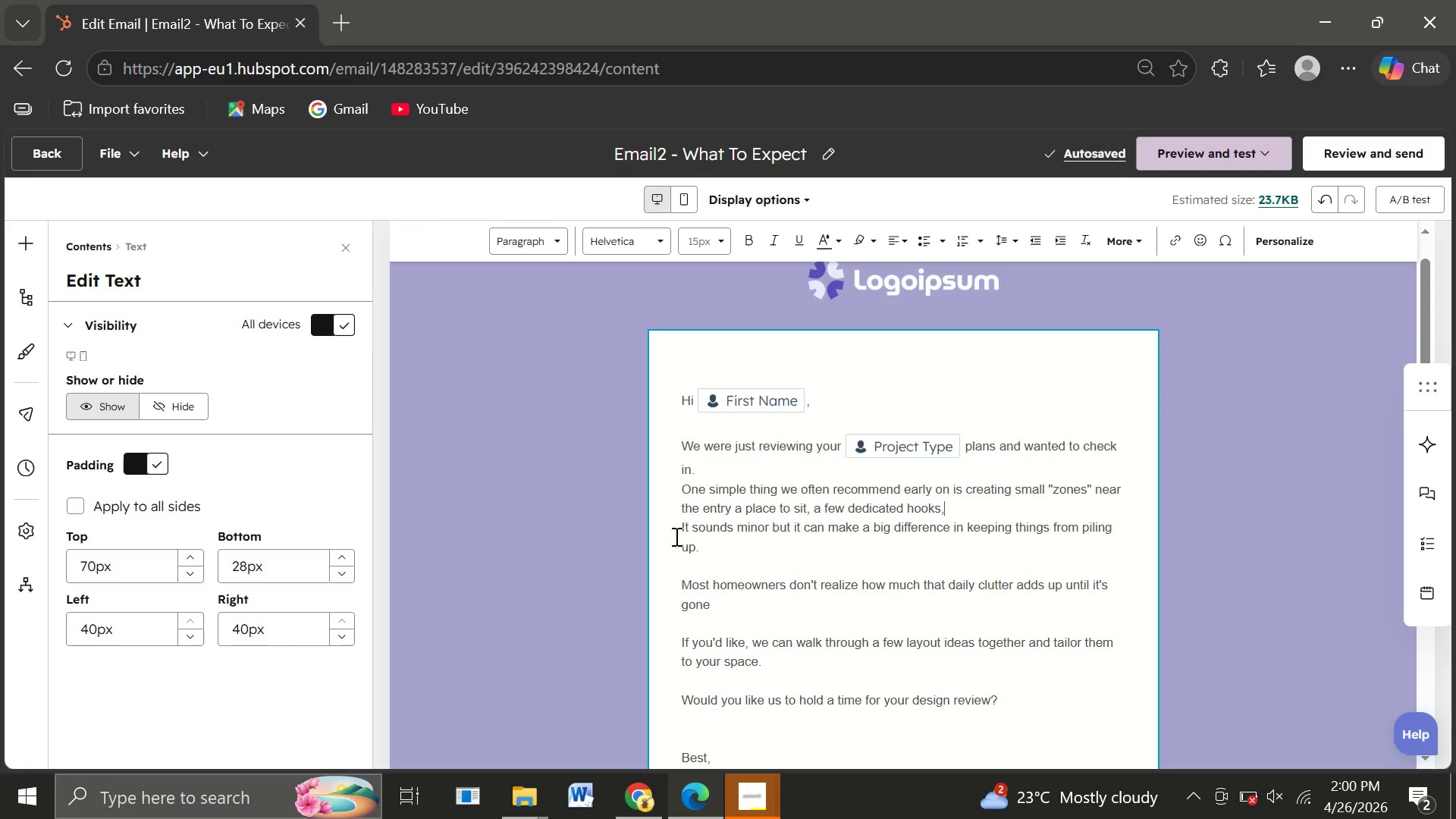 
left_click([675, 529])
 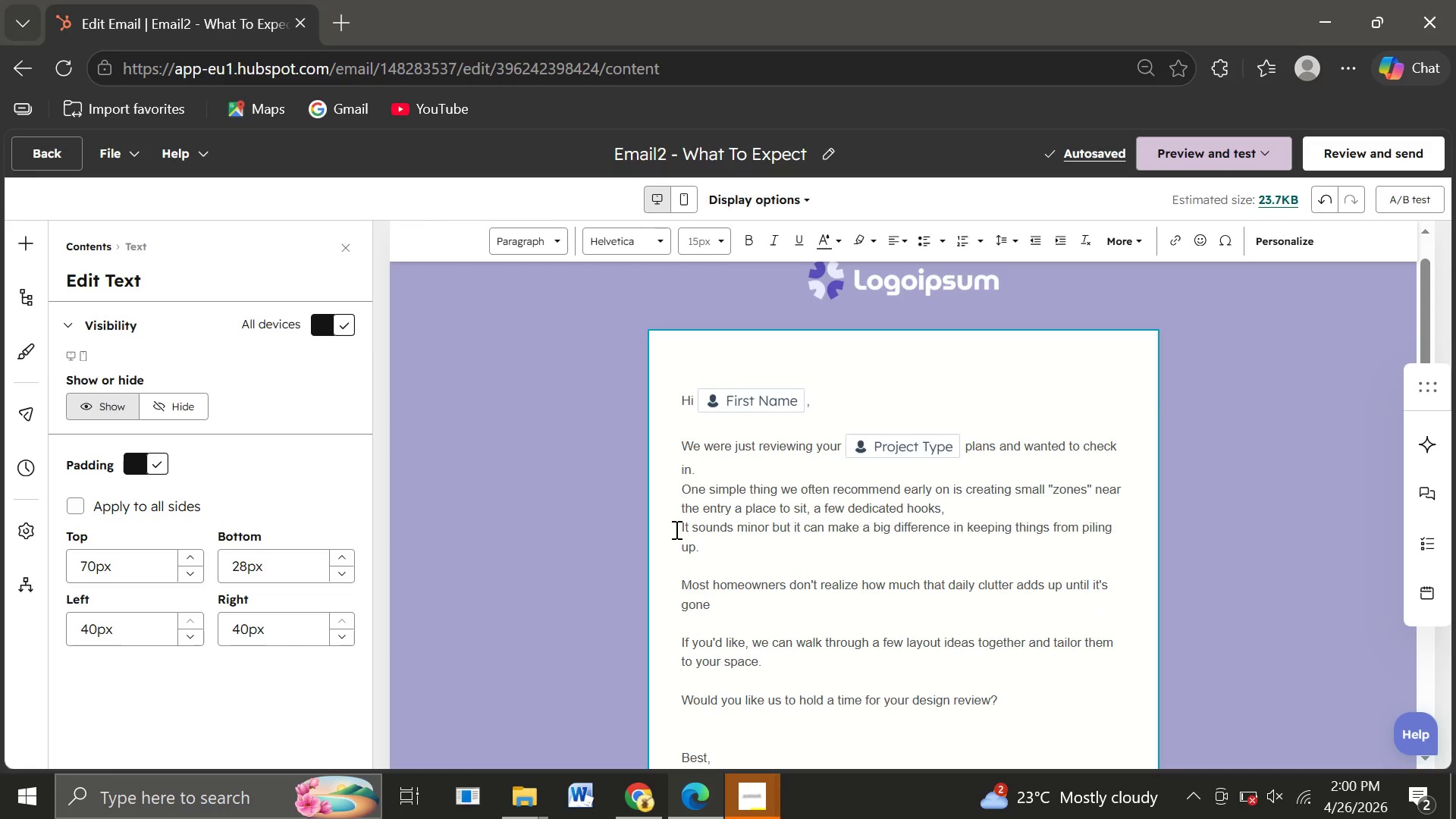 
left_click([675, 529])
 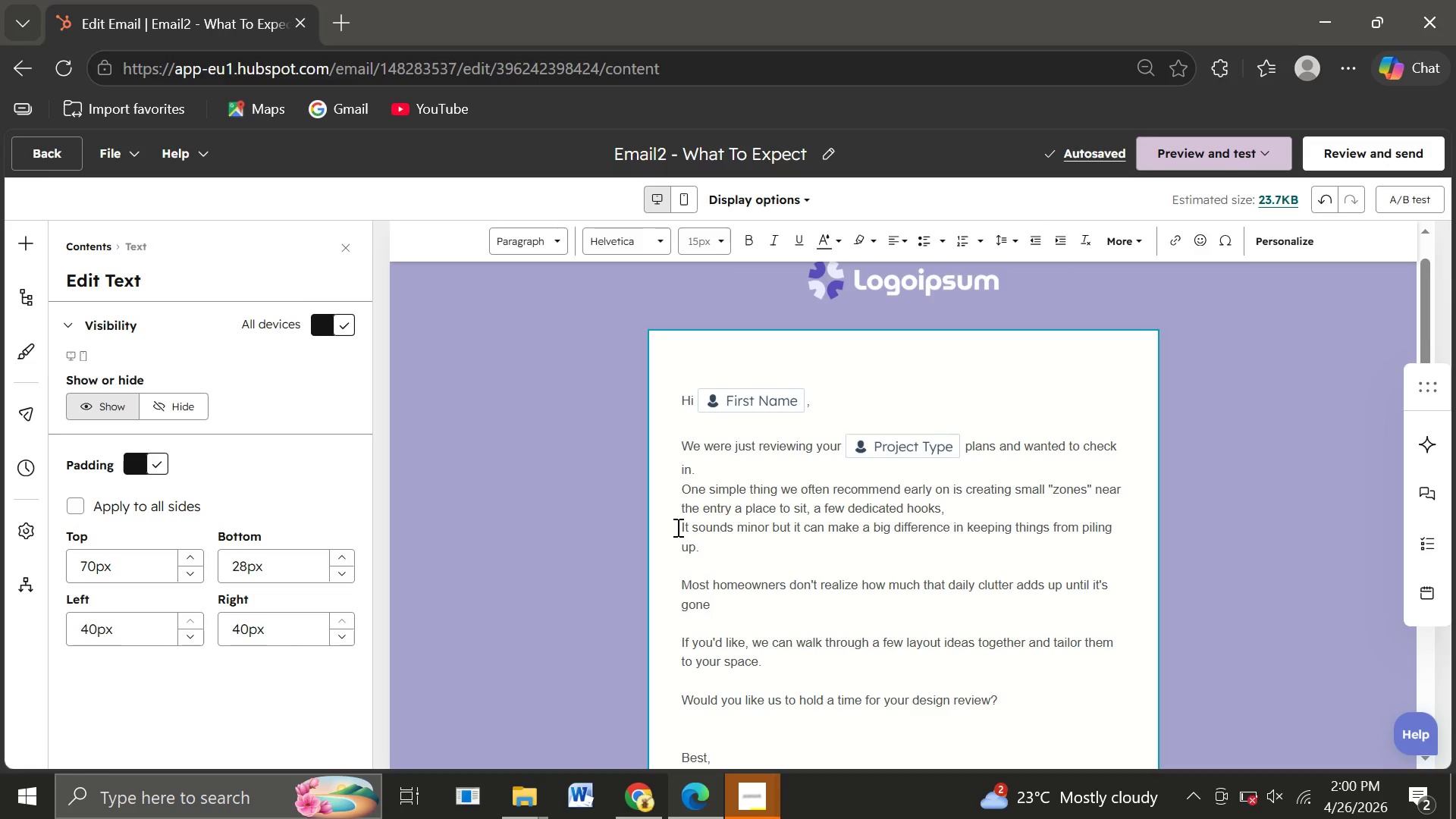 
left_click([676, 527])
 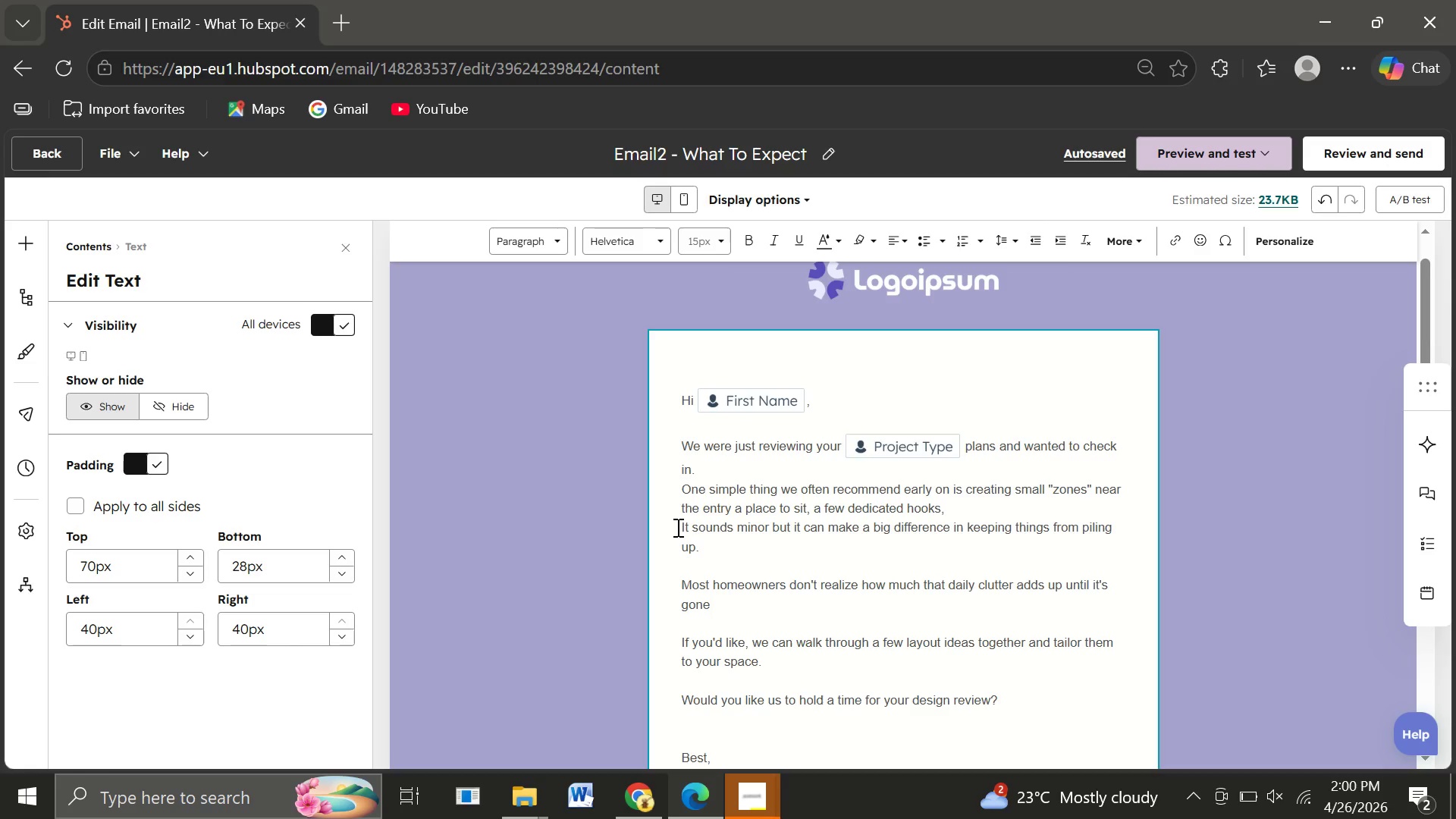 
key(Backspace)
 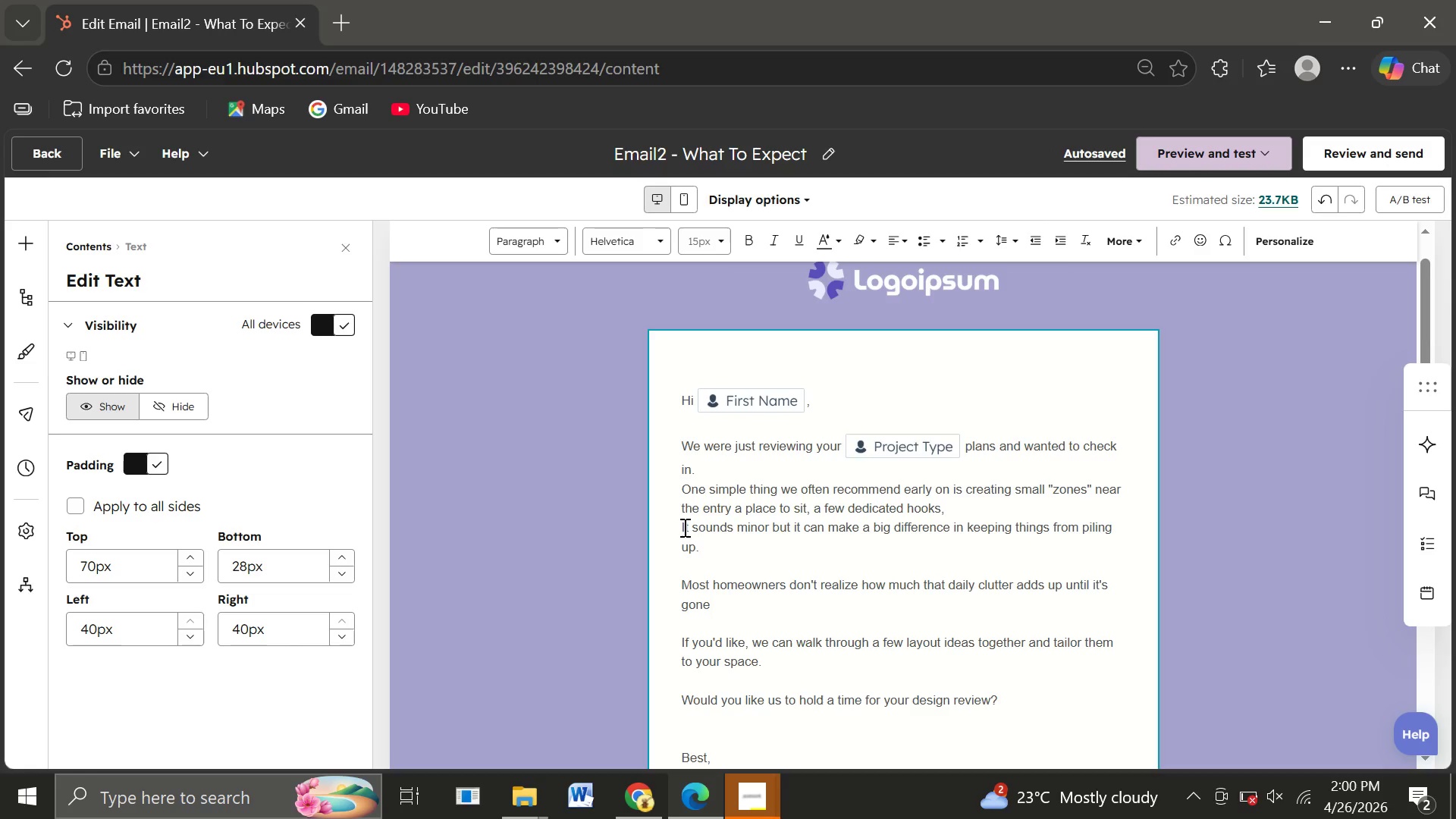 
left_click([683, 527])
 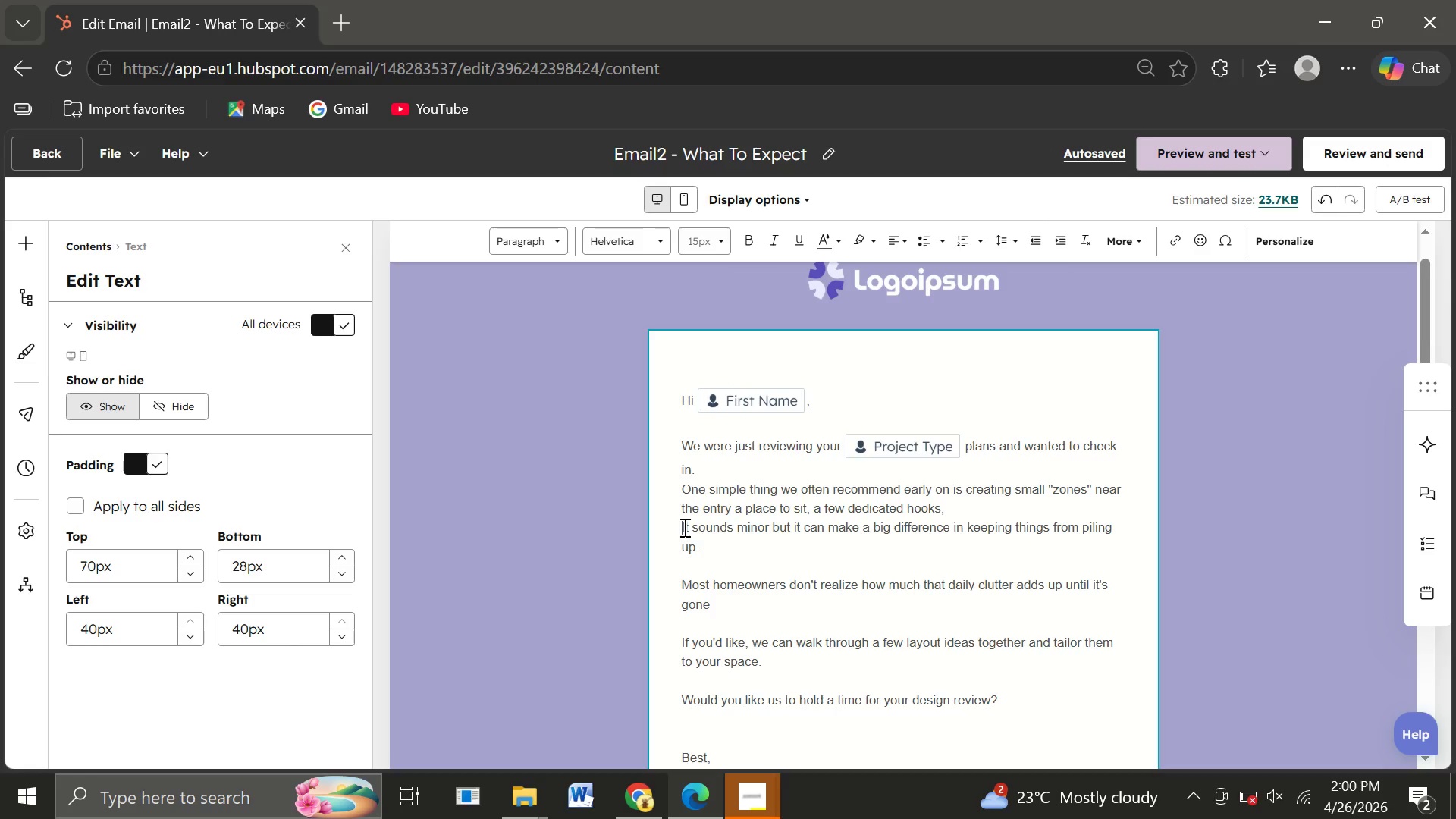 
key(Backspace)
 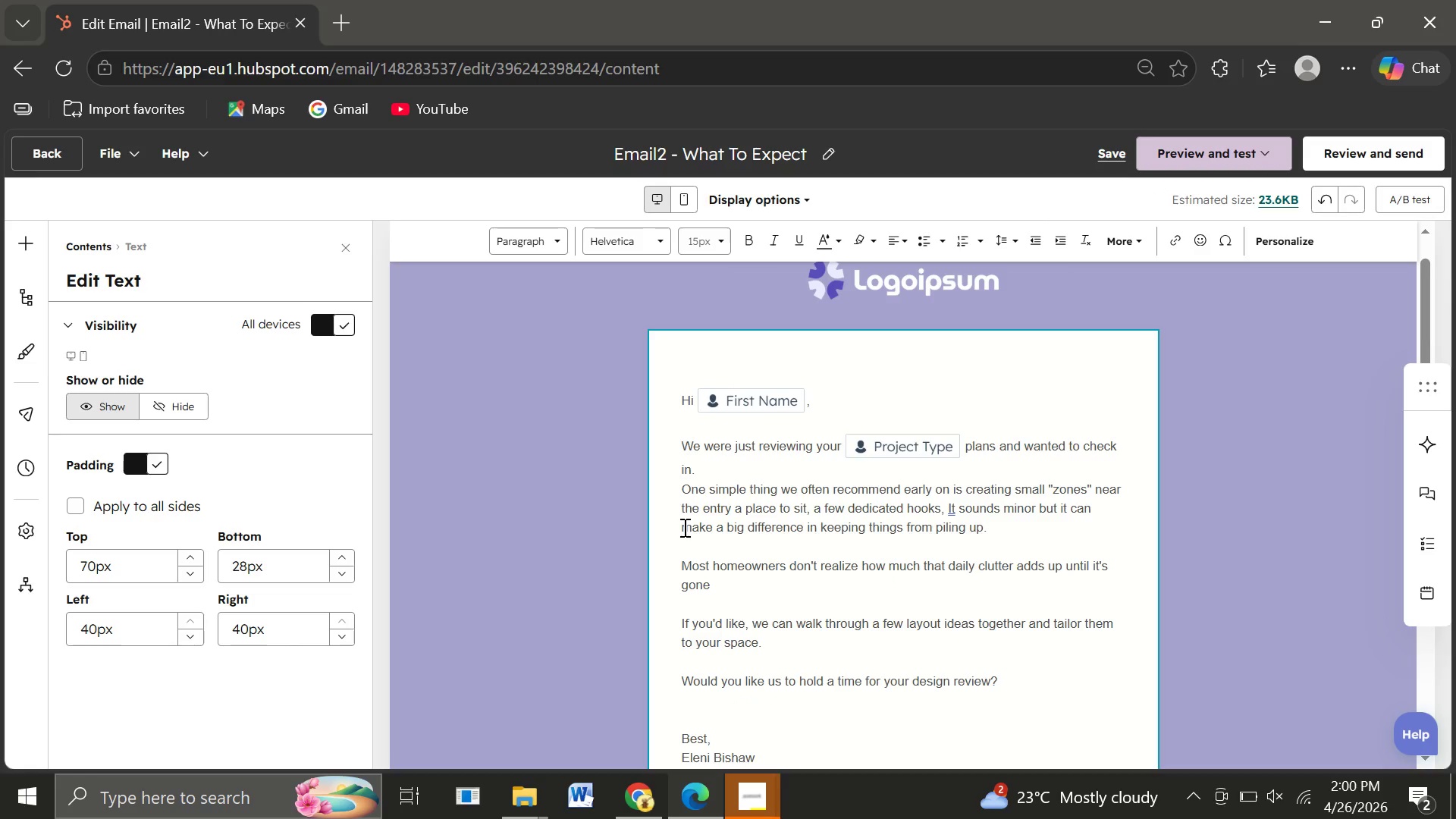 
key(Space)
 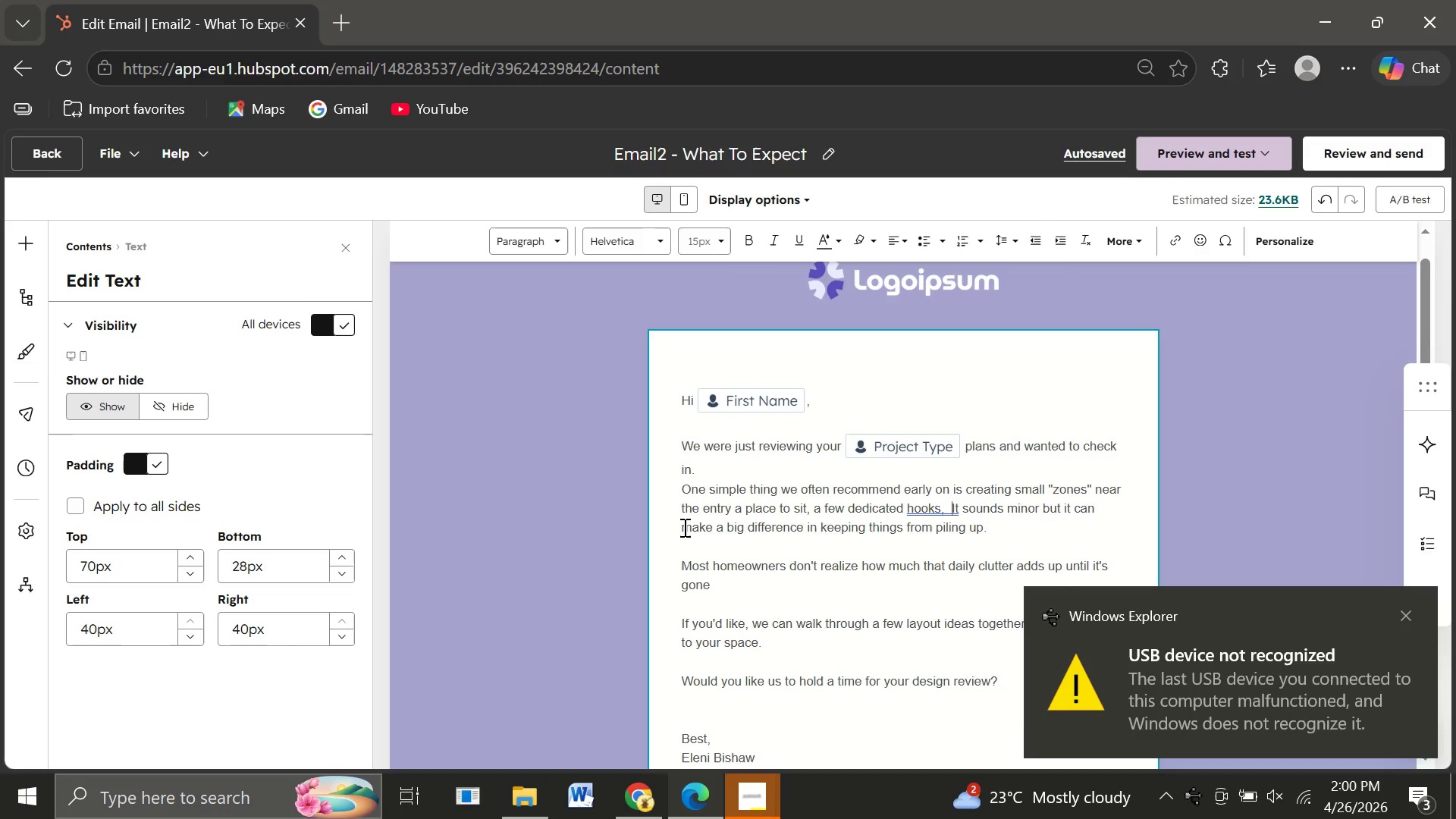 
wait(23.86)
 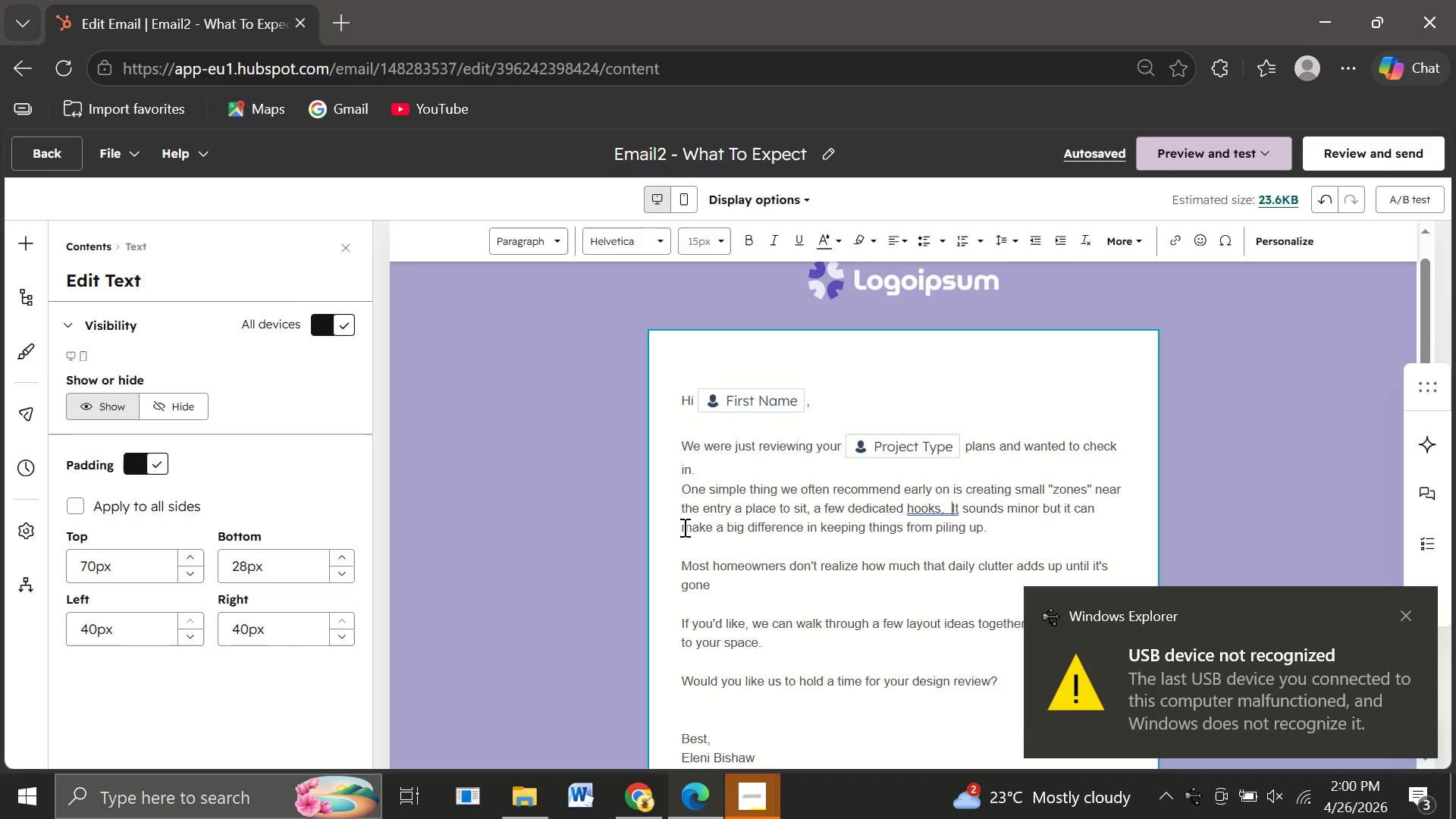 
left_click([1406, 614])
 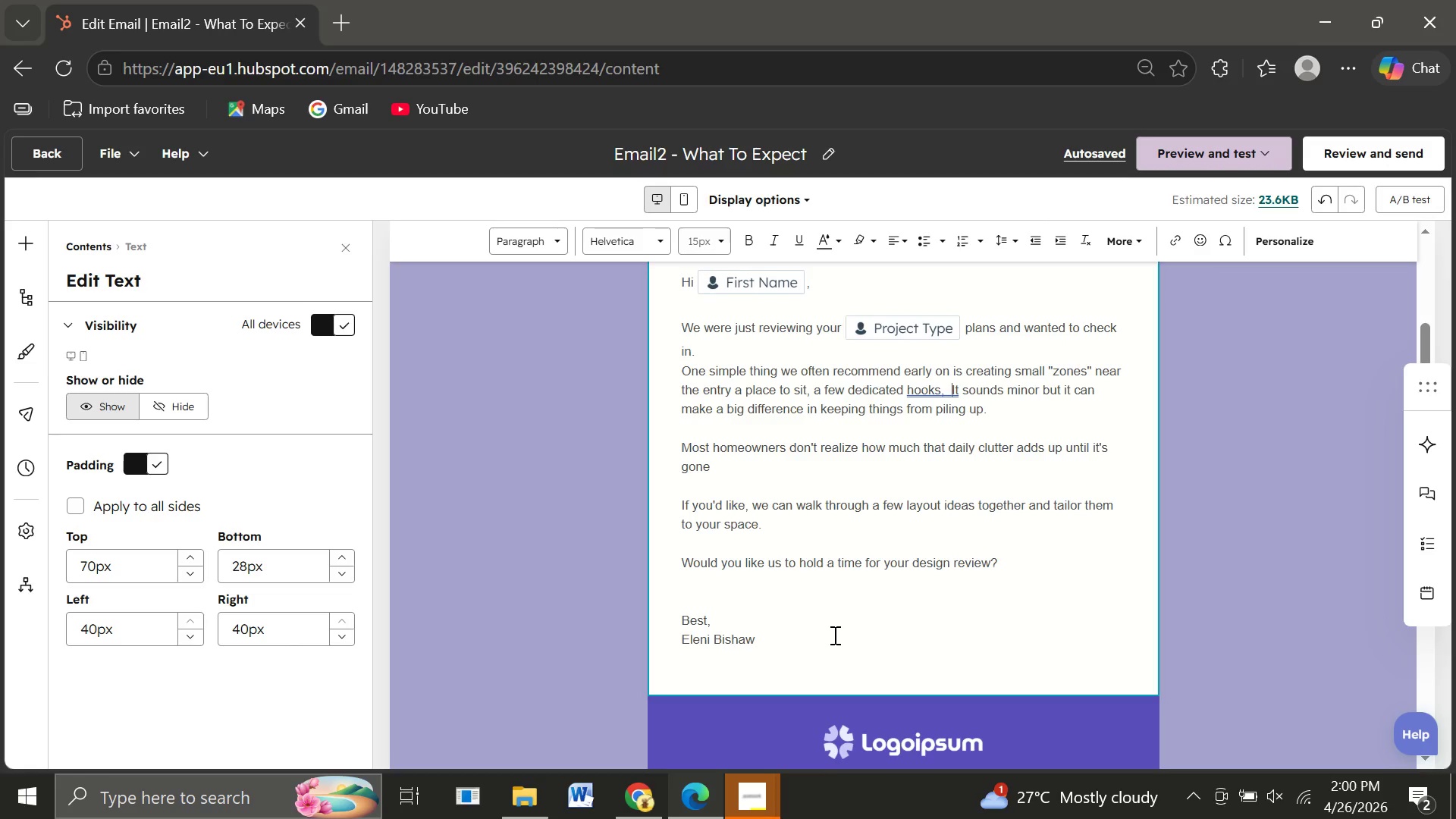 
wait(9.74)
 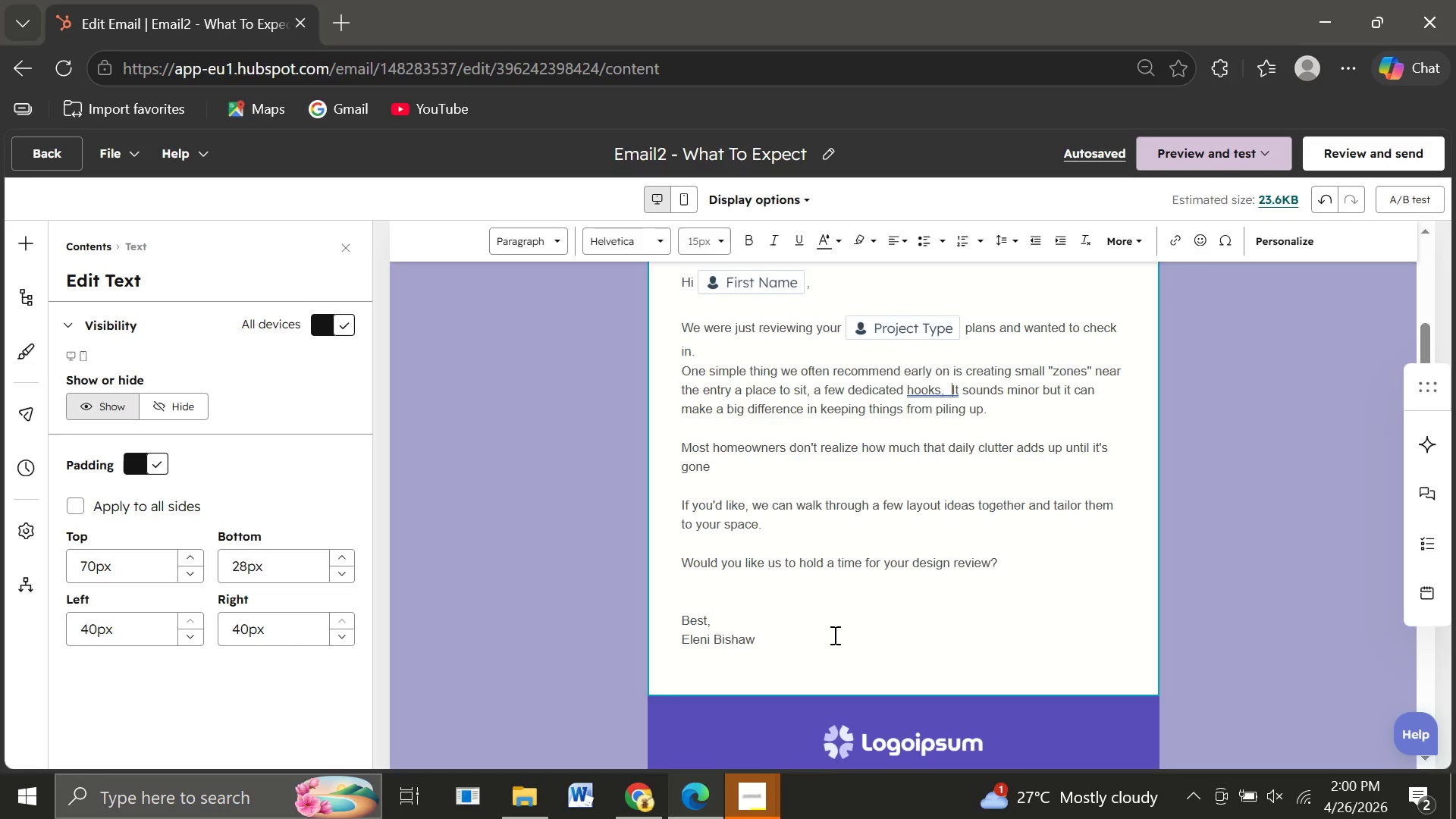 
mouse_move([649, 764])
 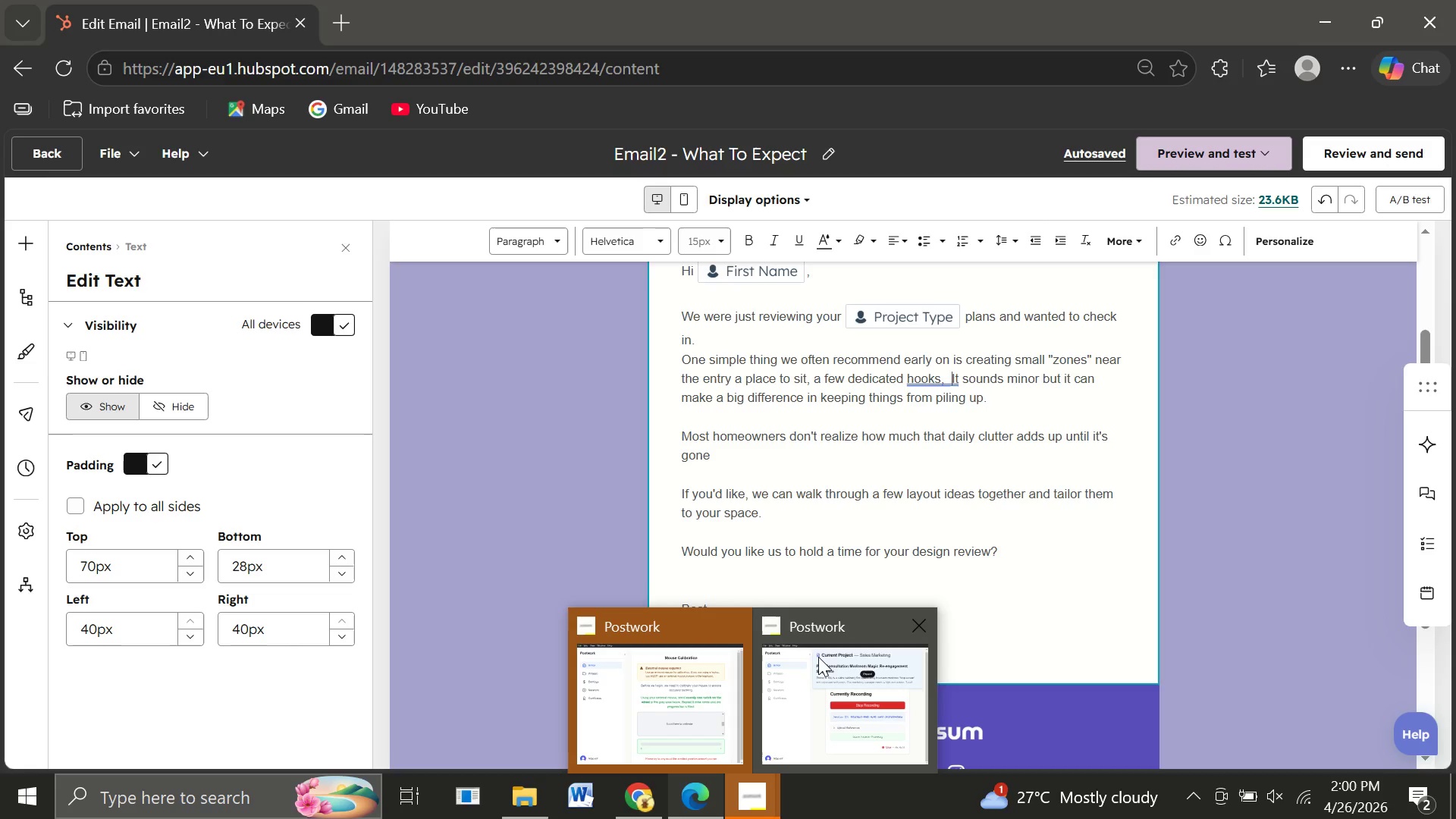 
left_click([817, 657])